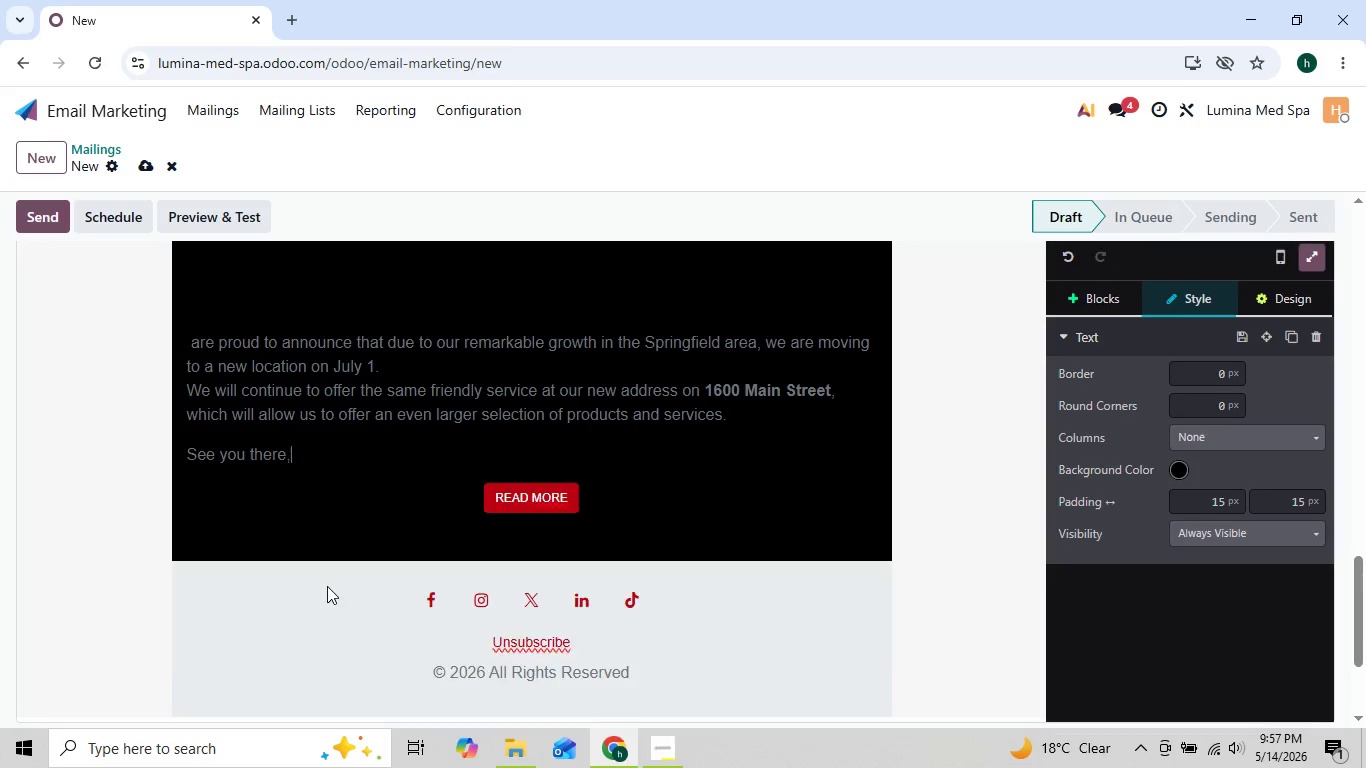 
key(Backspace)
 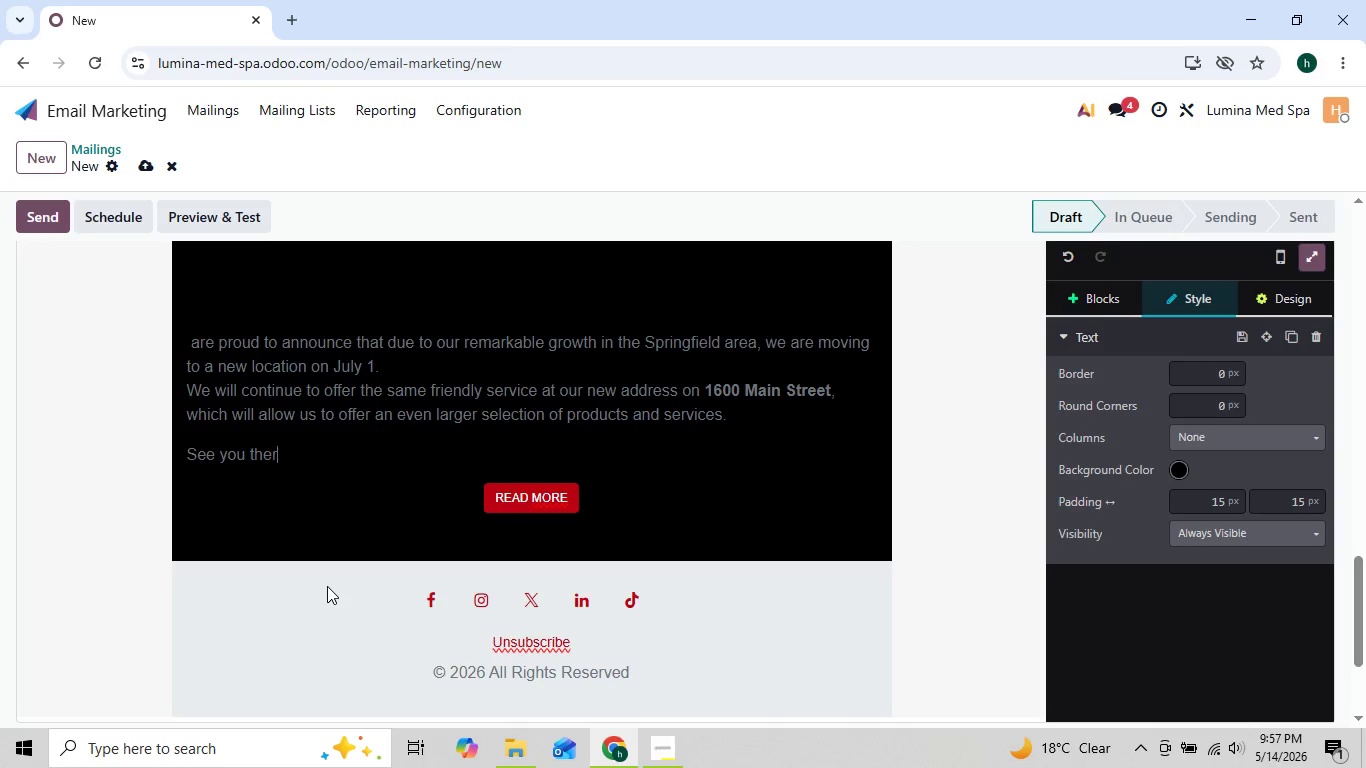 
key(Backspace)
 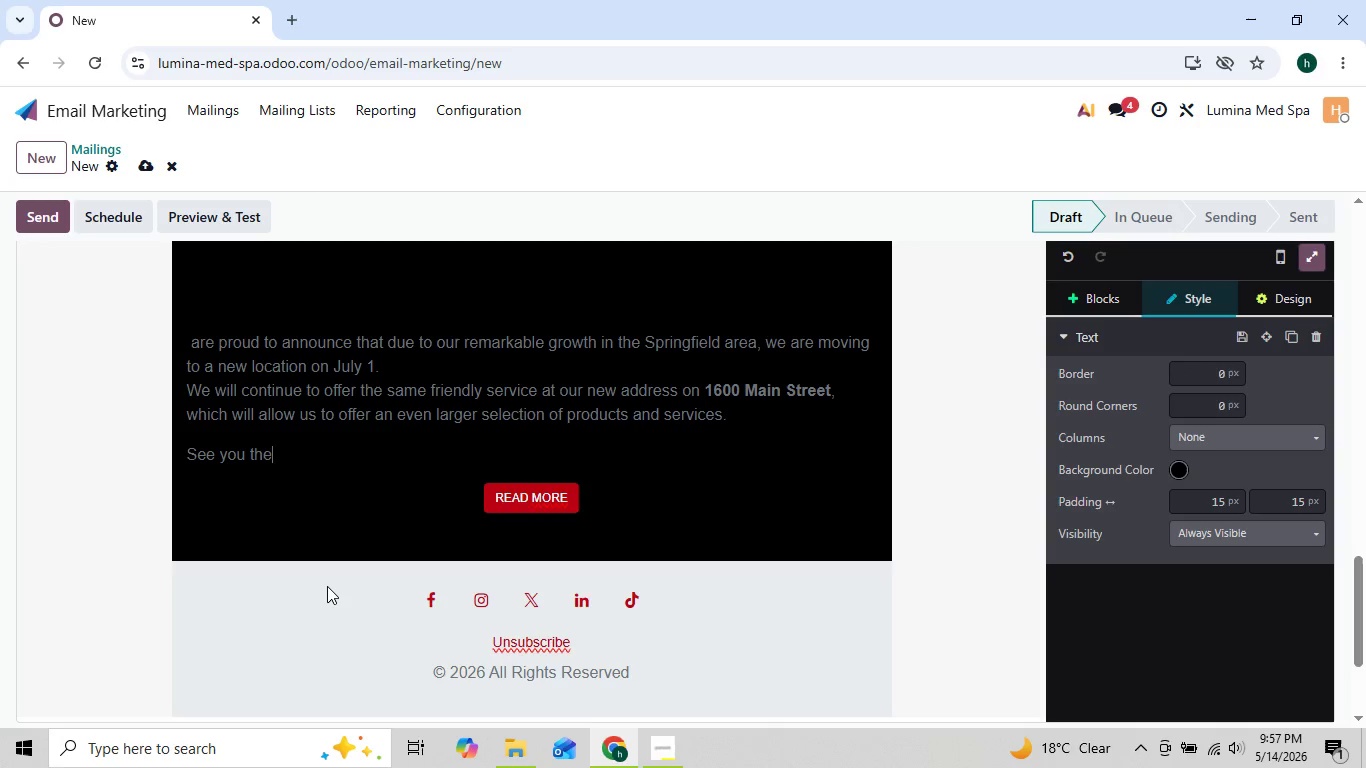 
key(Backspace)
 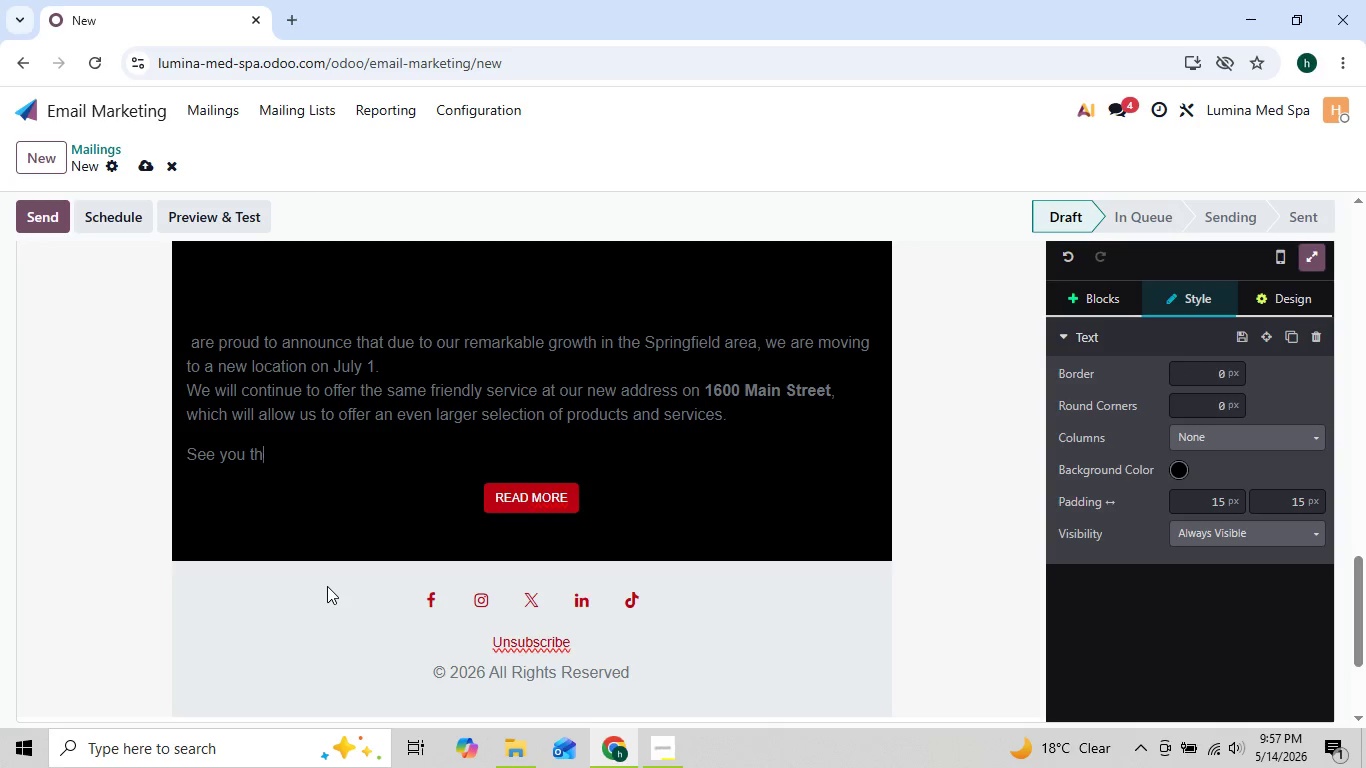 
key(Backspace)
 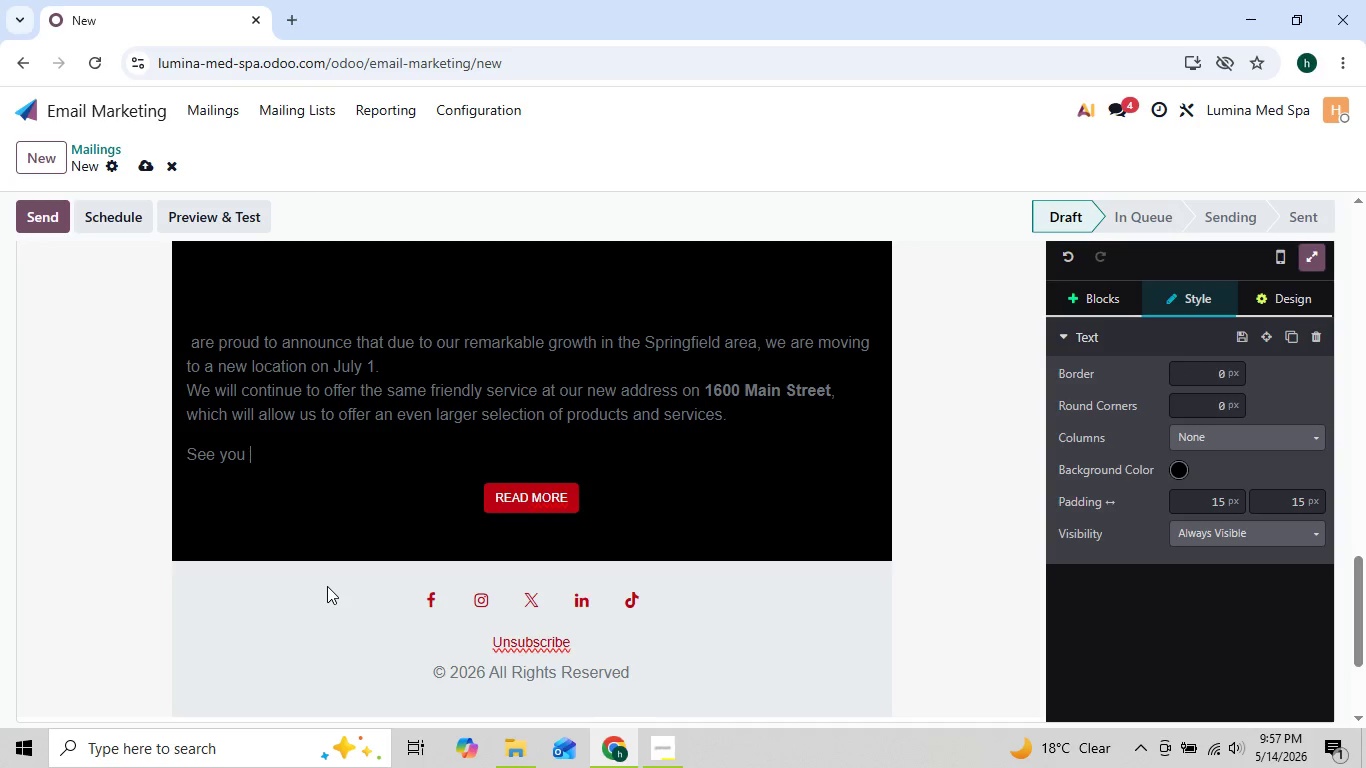 
key(Backspace)
 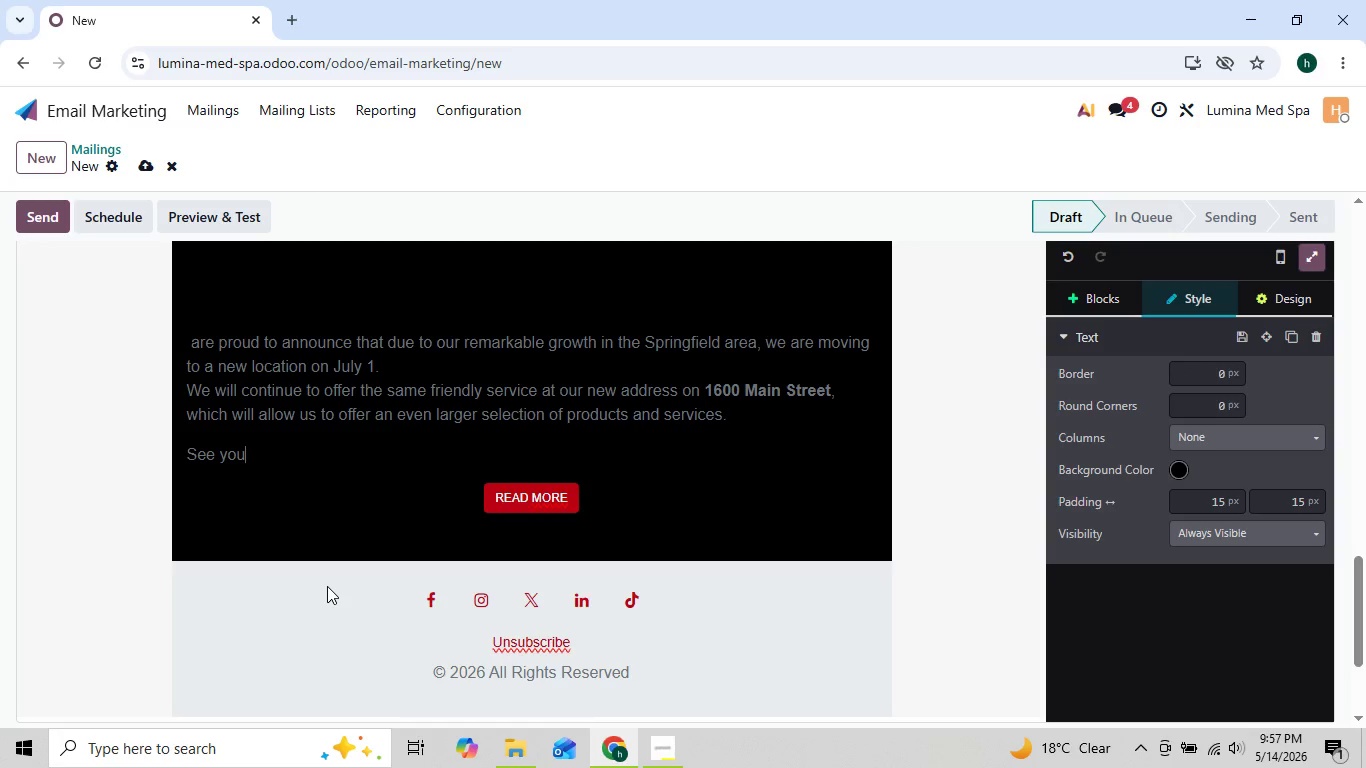 
key(Backspace)
 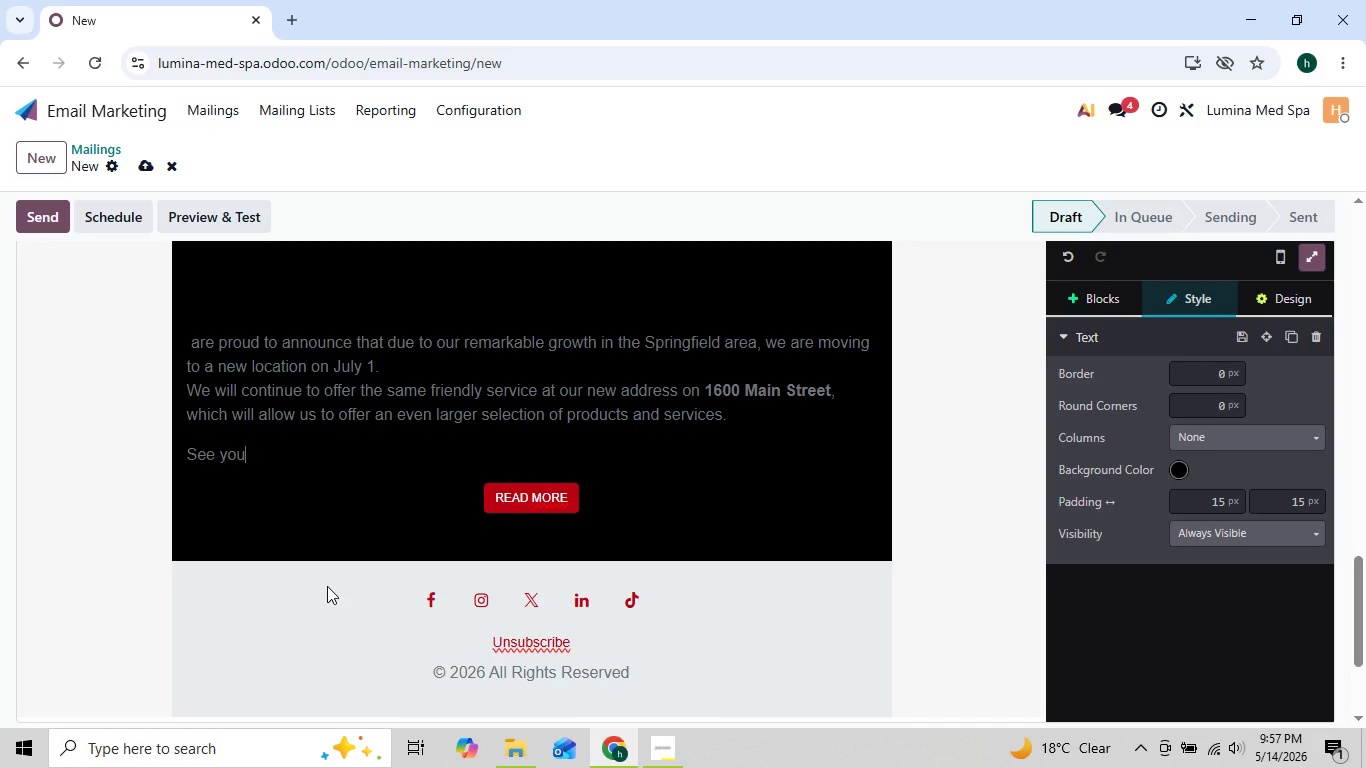 
hold_key(key=Backspace, duration=0.92)
 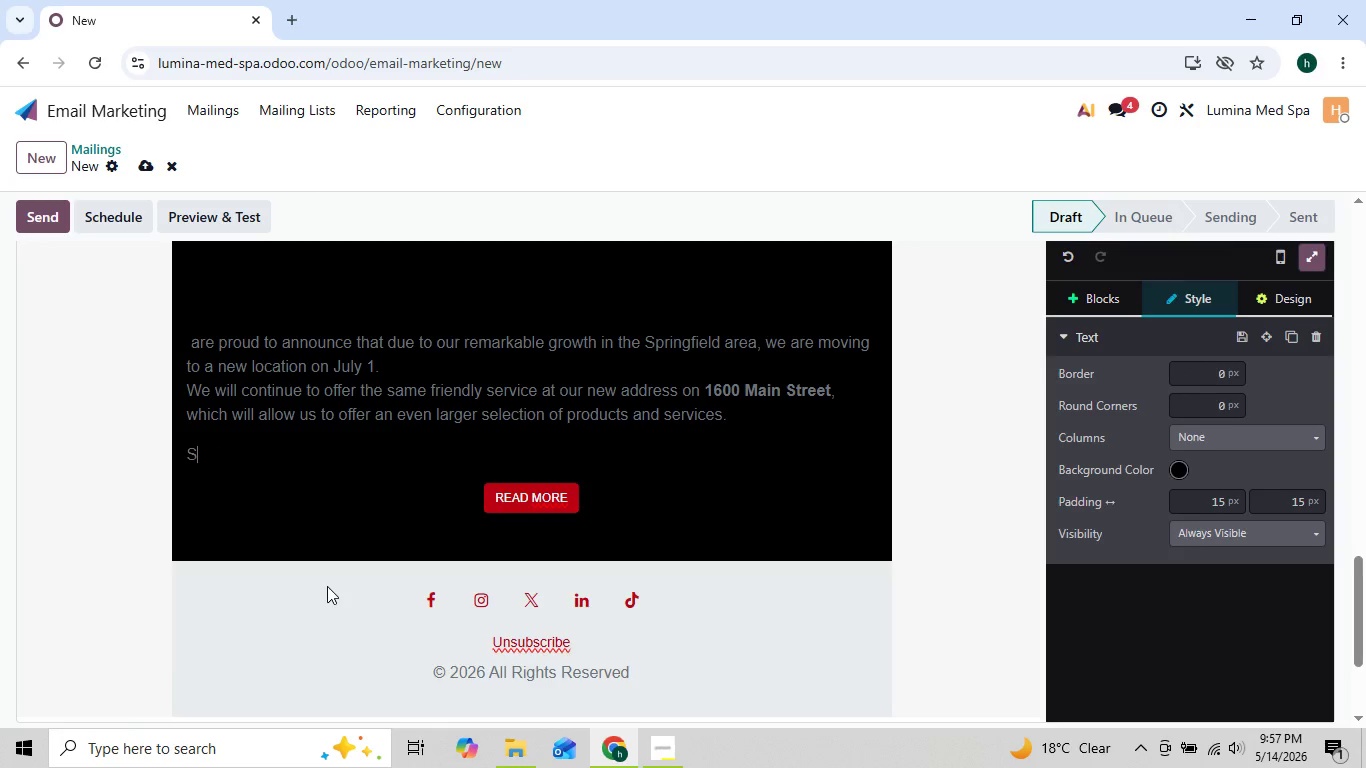 
hold_key(key=Backspace, duration=0.52)
 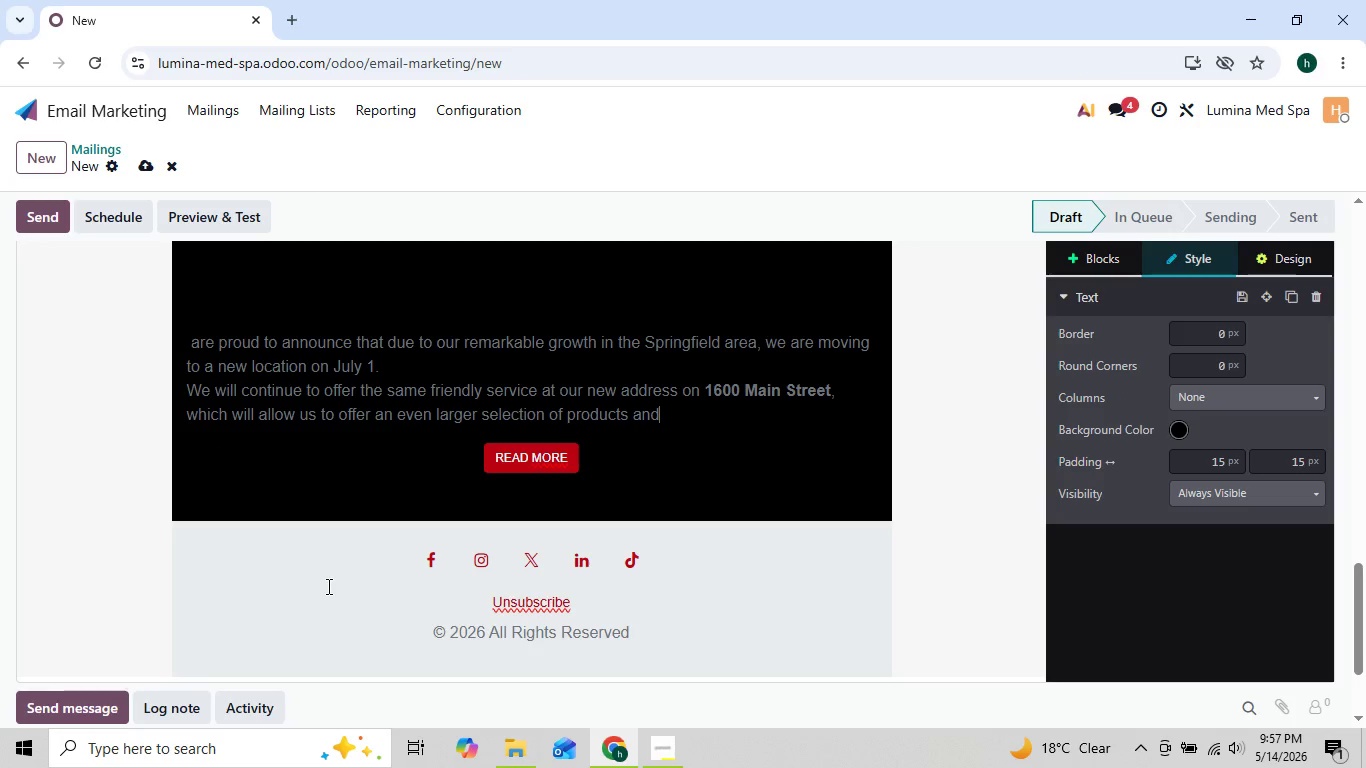 
hold_key(key=Backspace, duration=0.55)
 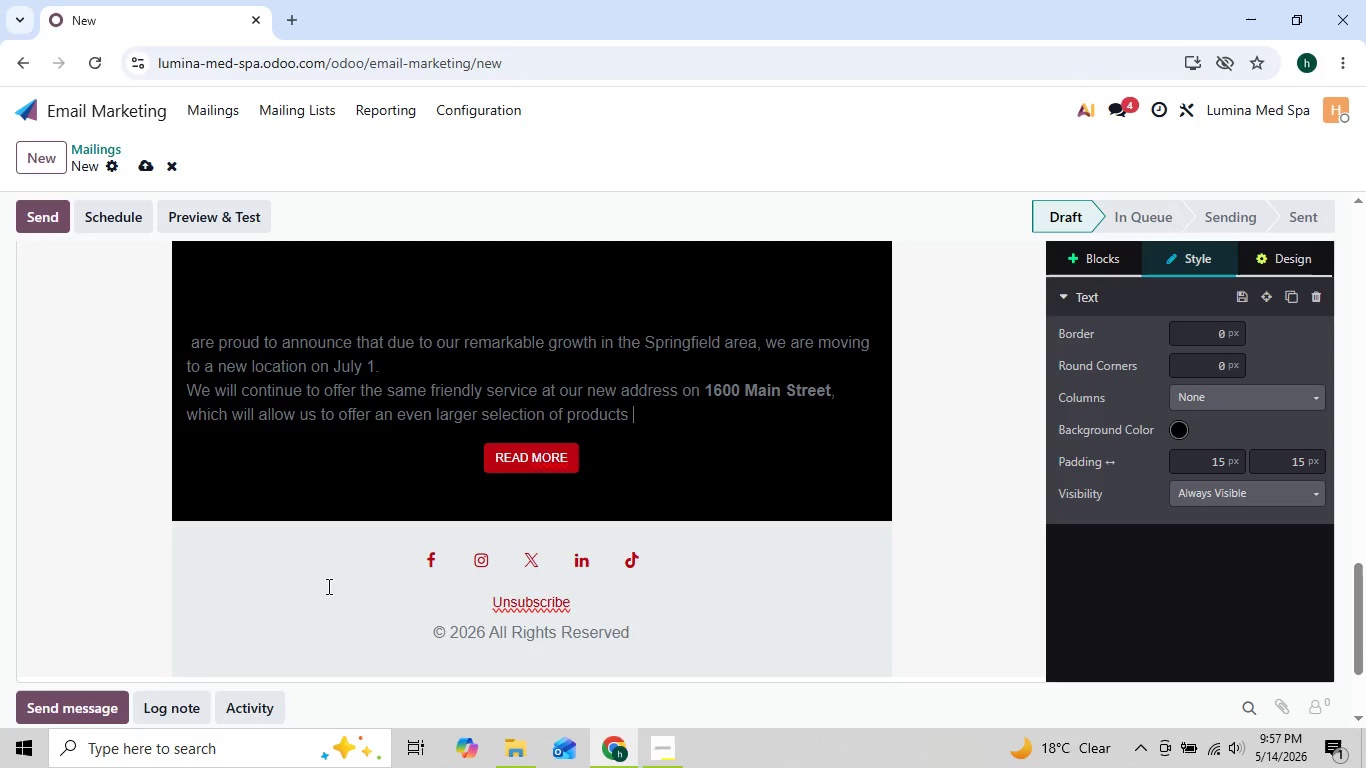 
key(Backspace)
 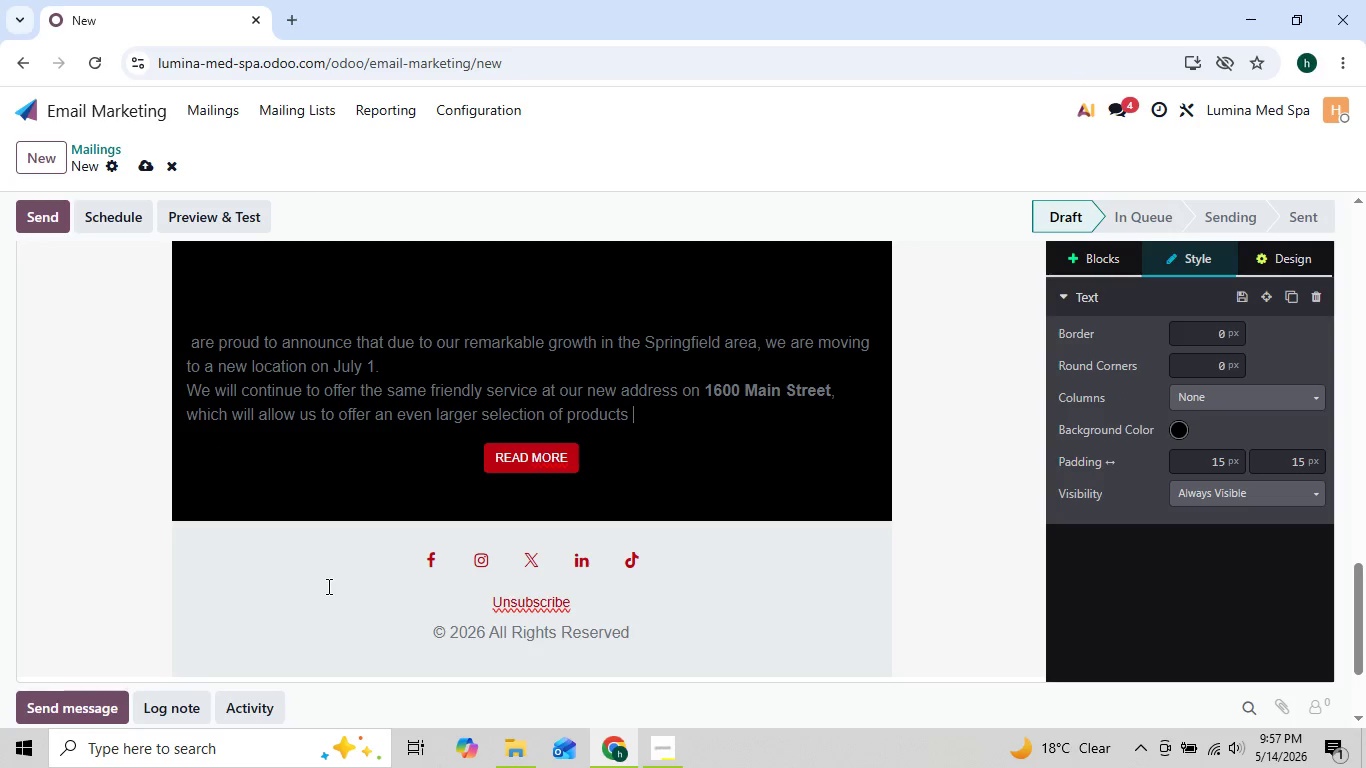 
key(Backspace)
 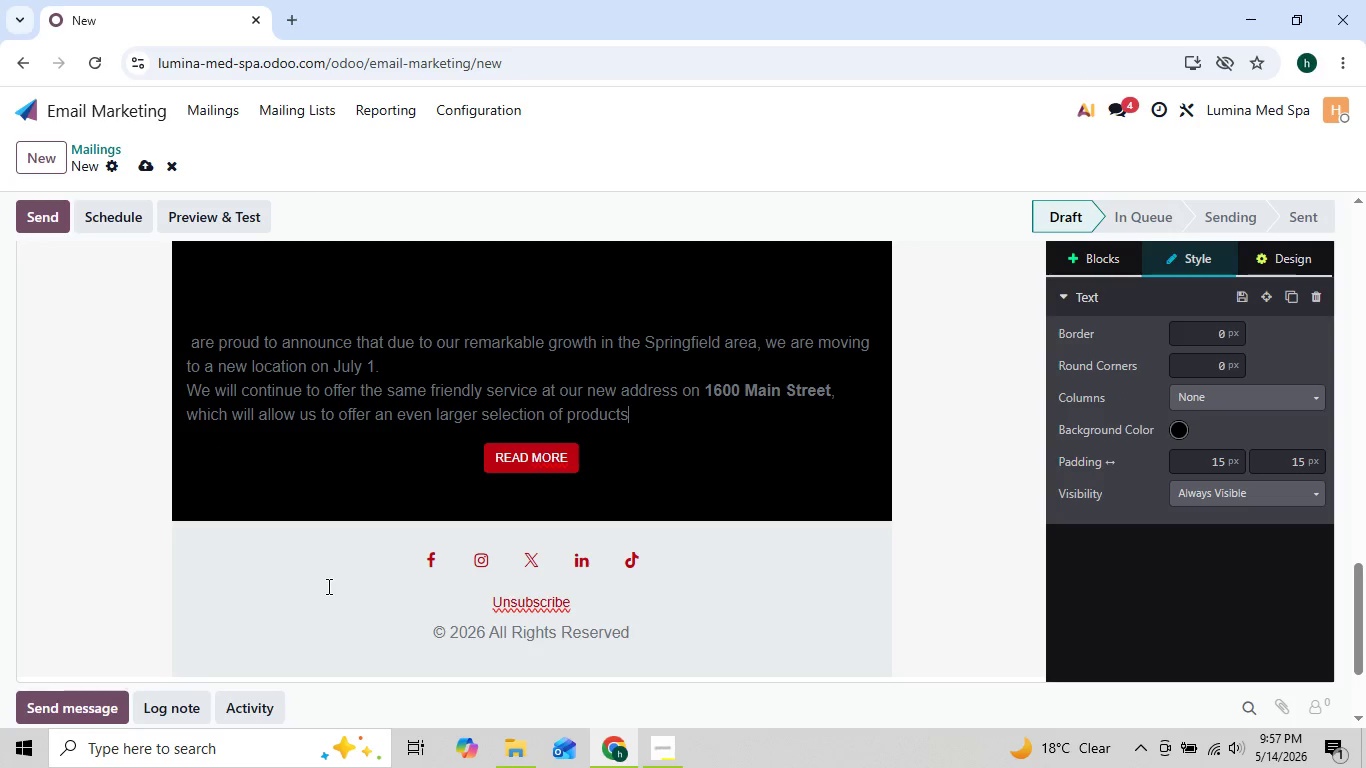 
key(Backspace)
 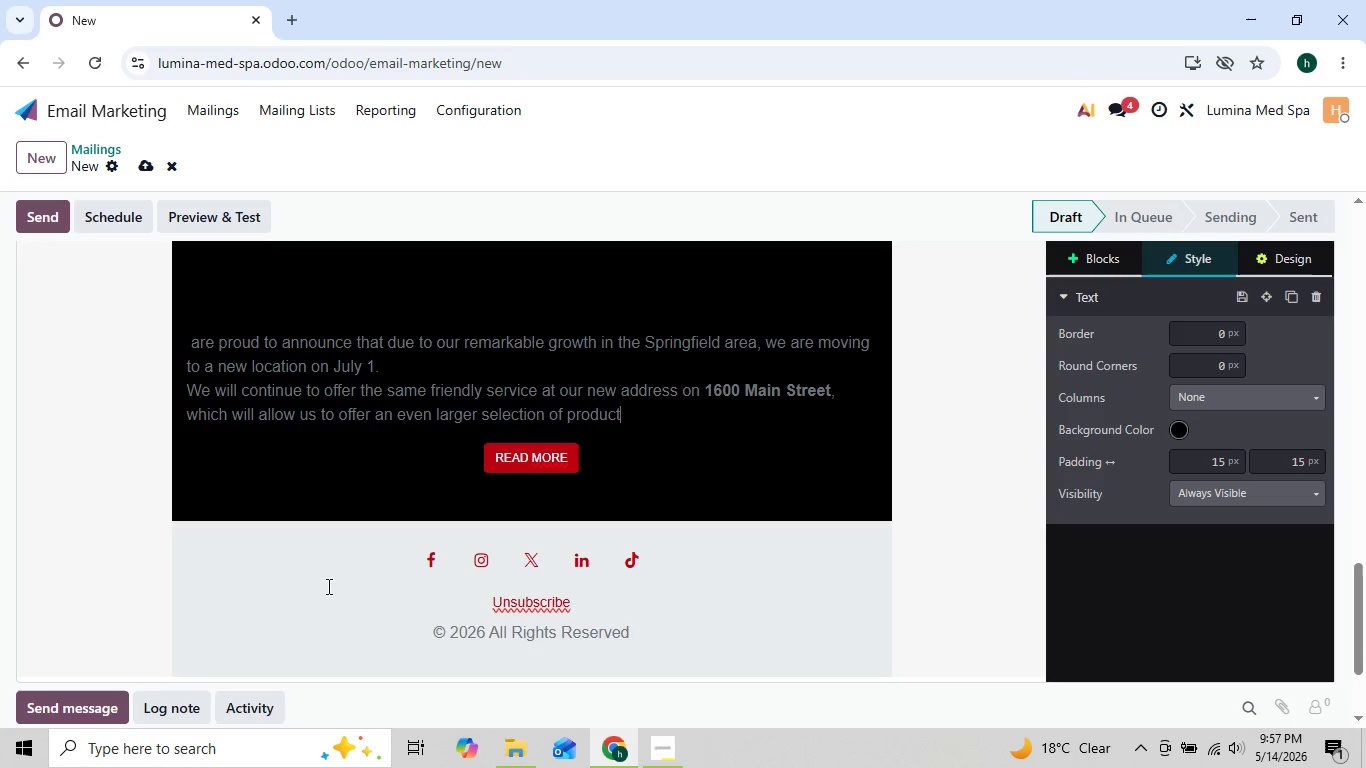 
key(Backspace)
 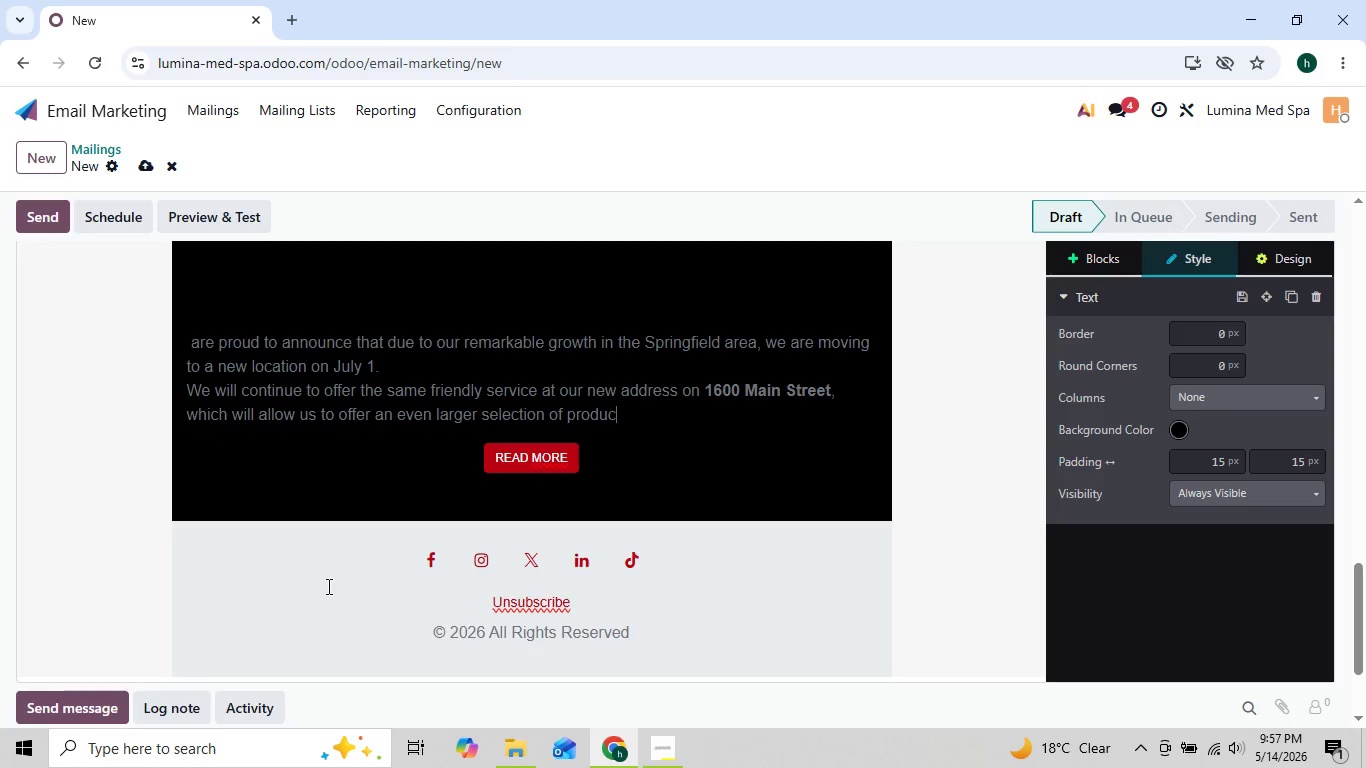 
key(Backspace)
 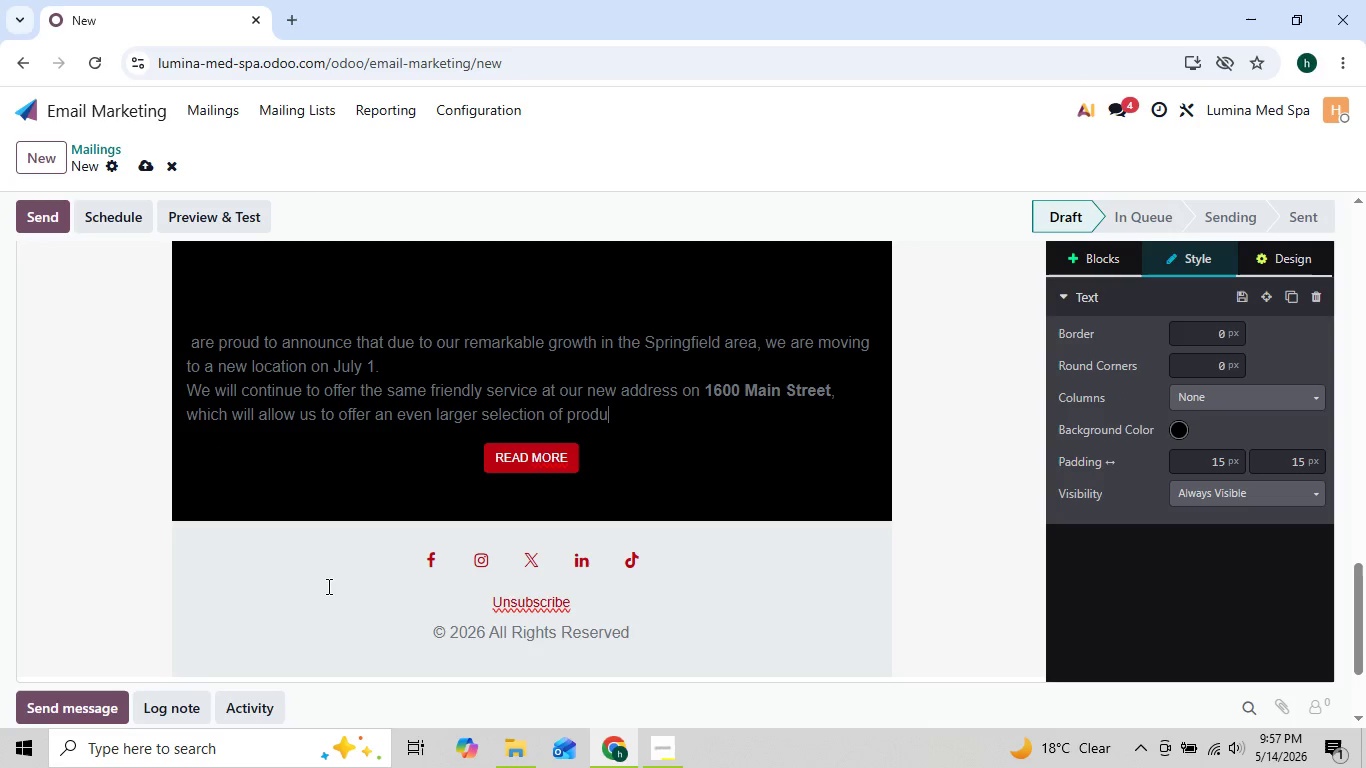 
key(Backspace)
 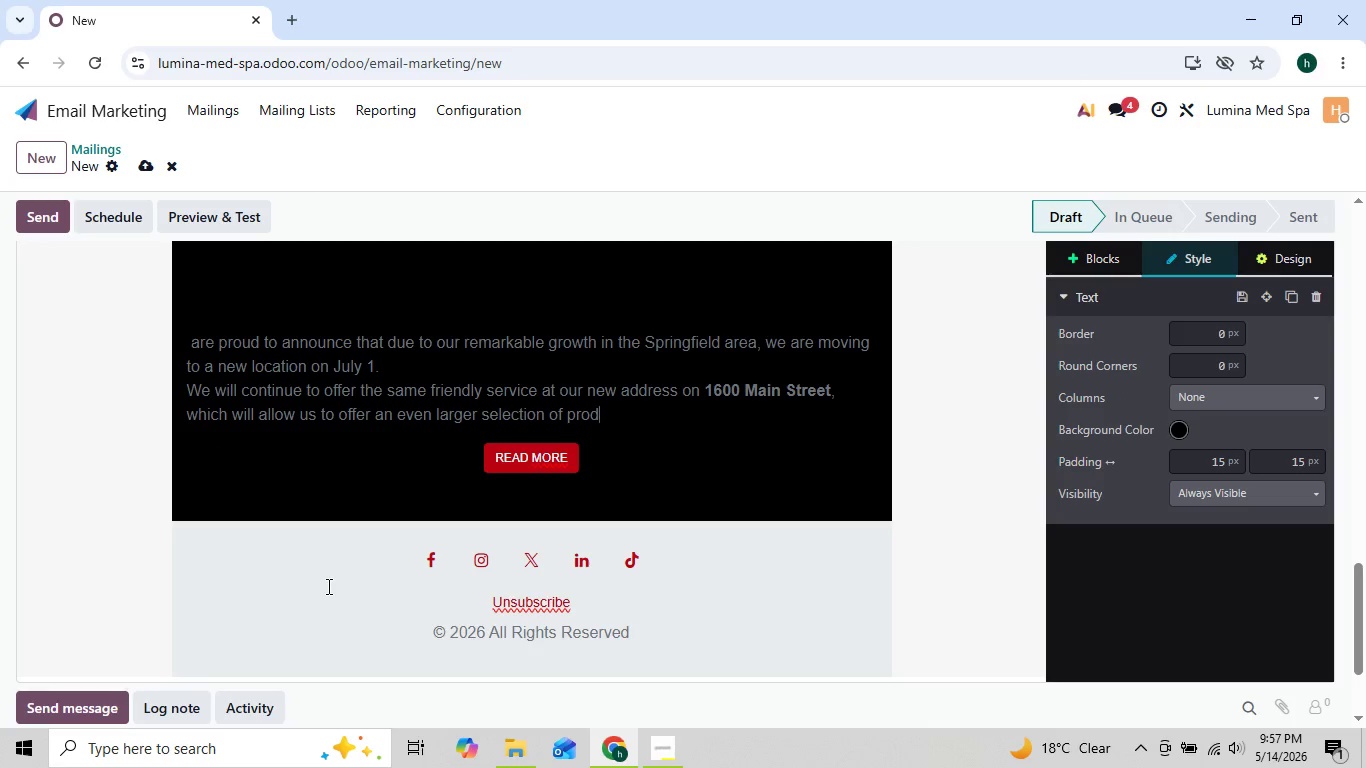 
key(Backspace)
 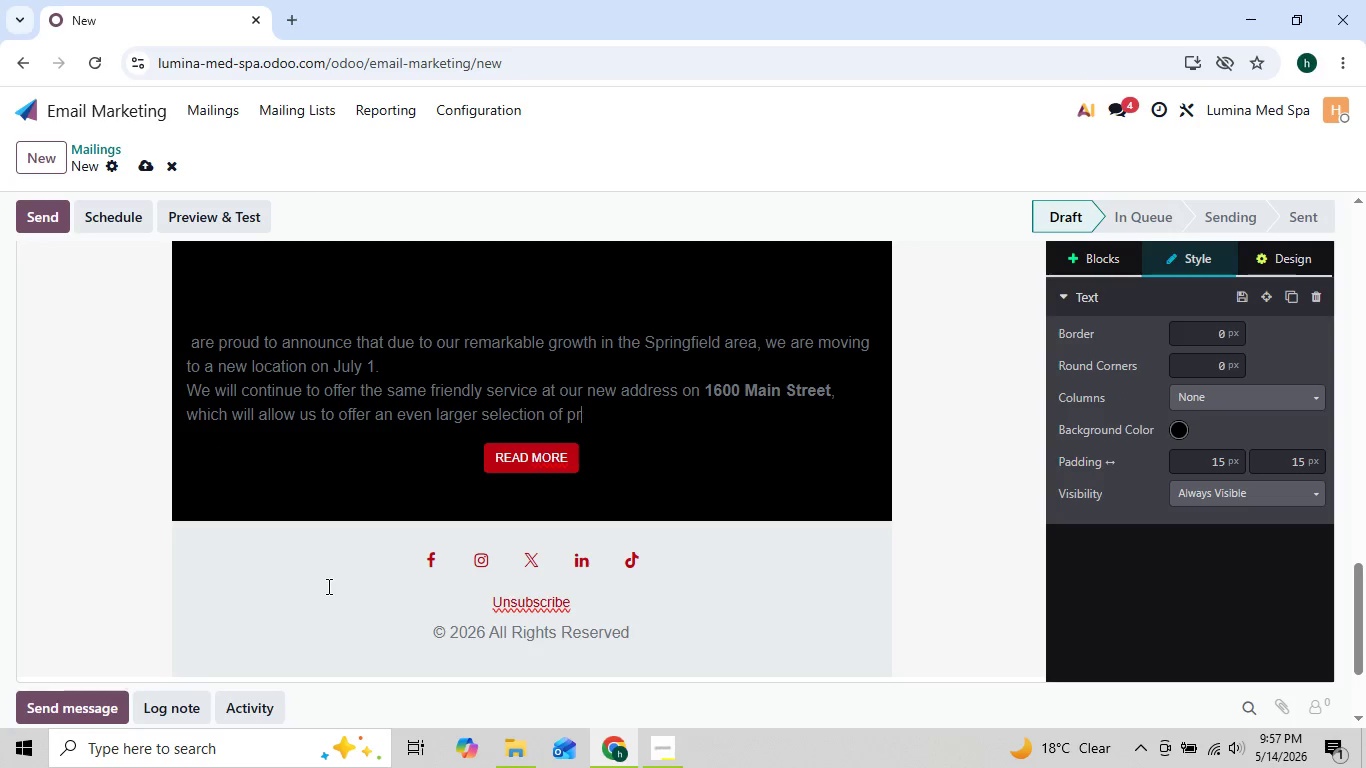 
key(Backspace)
 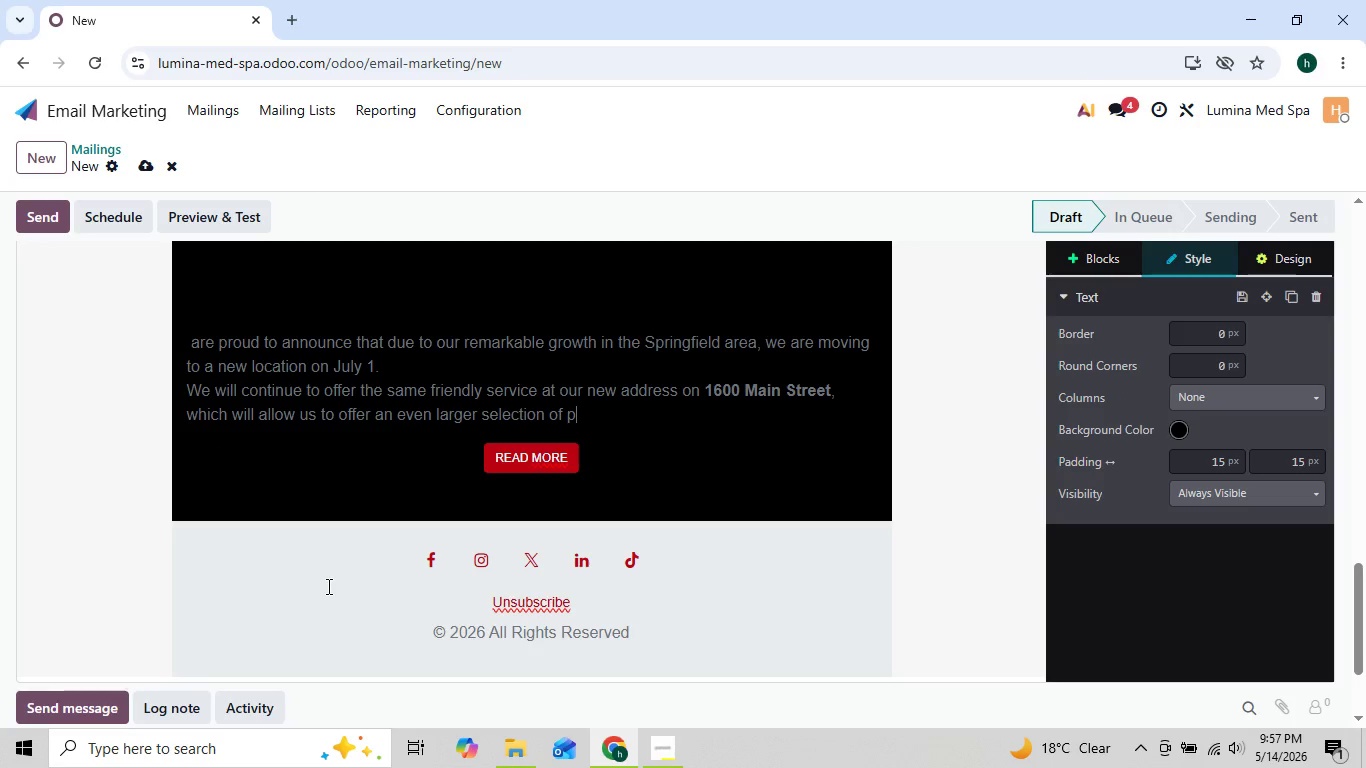 
key(Backspace)
 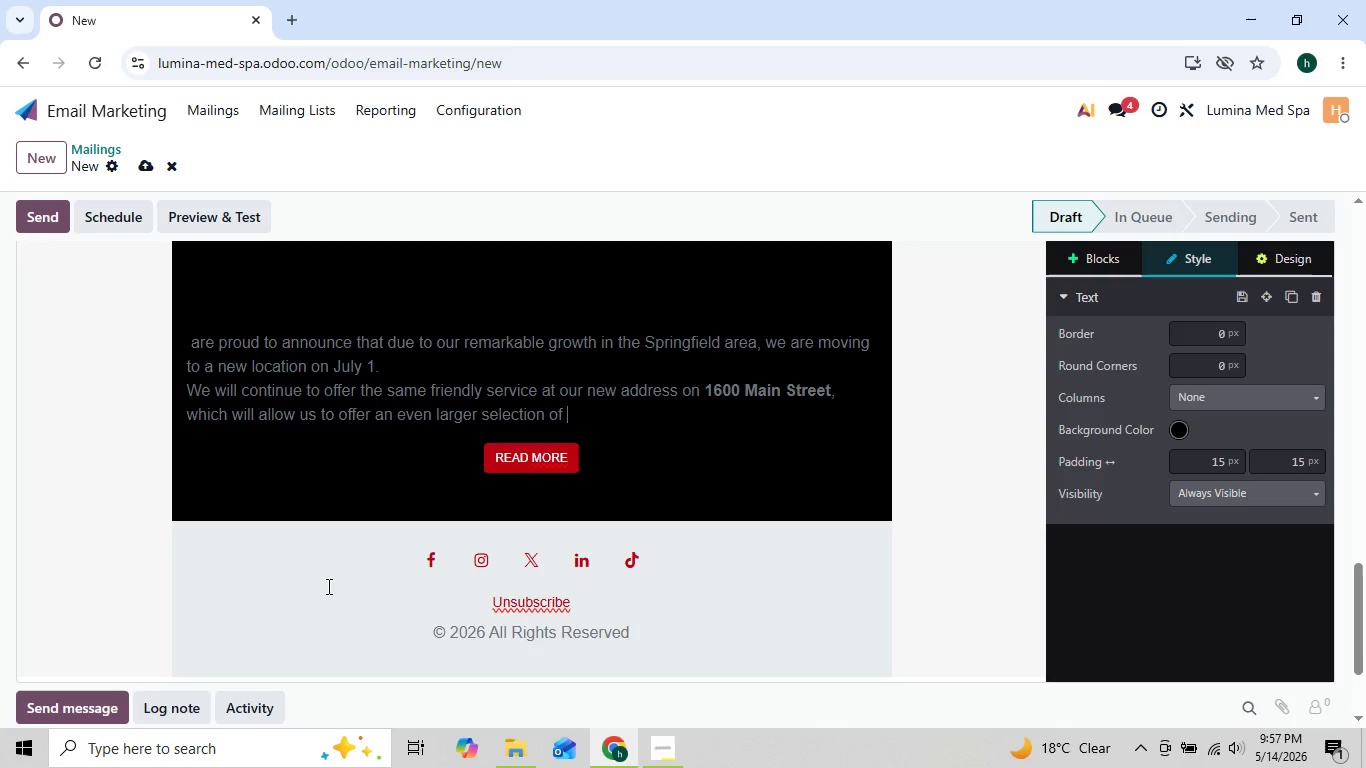 
key(Backspace)
 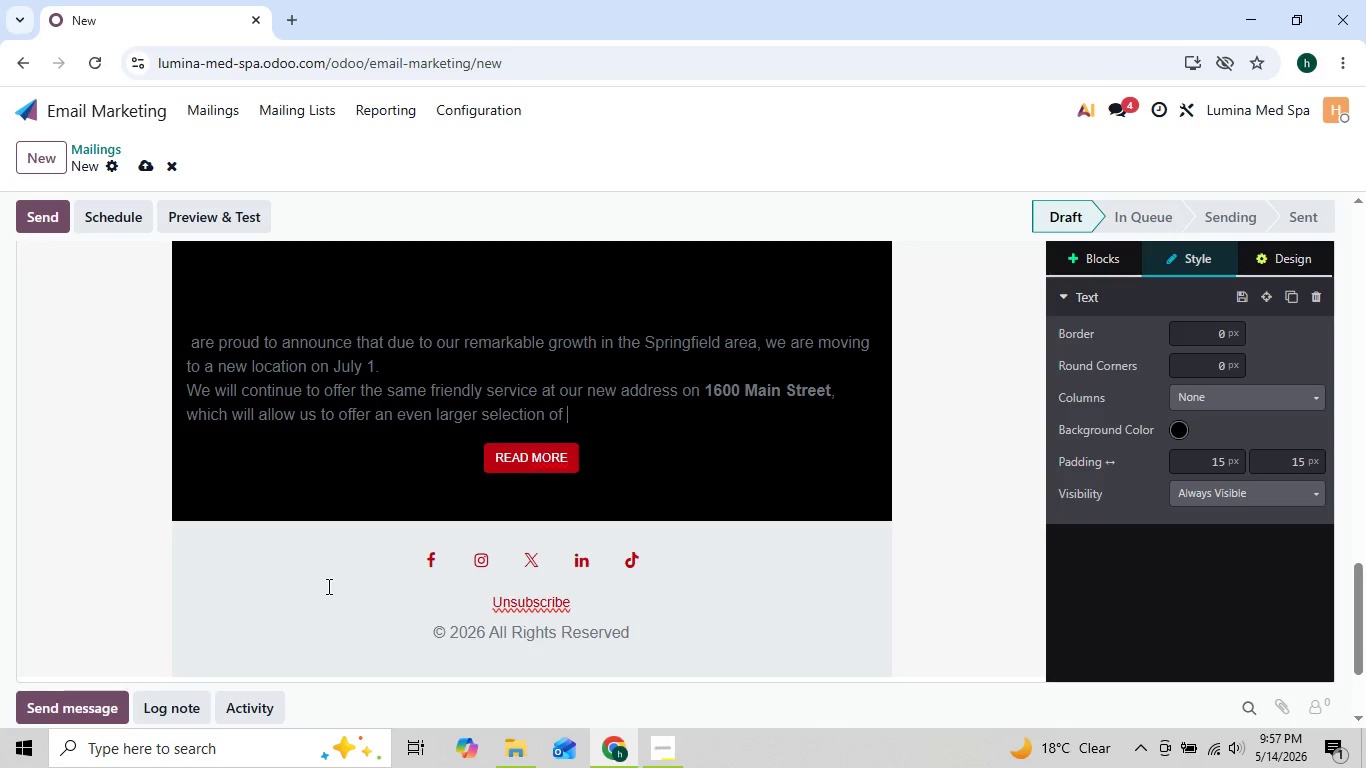 
key(Backspace)
 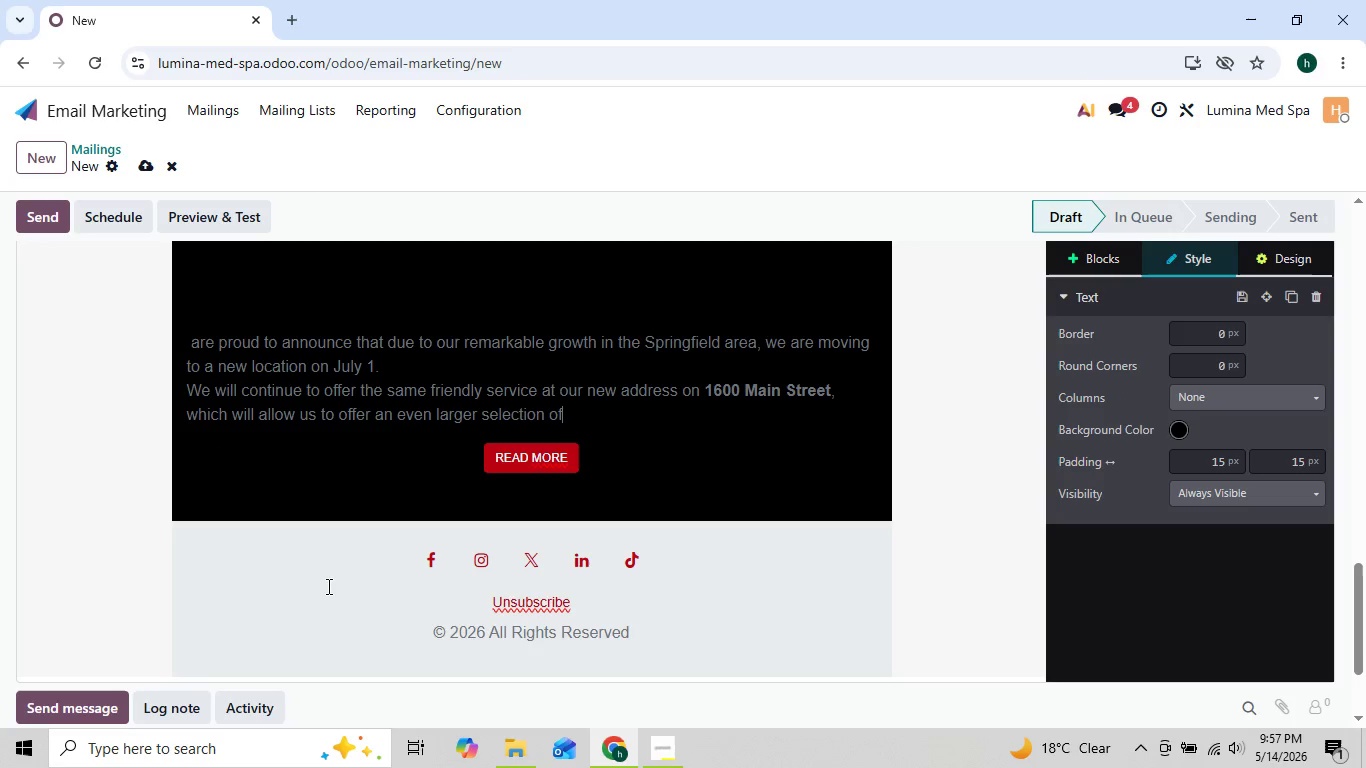 
key(Backspace)
 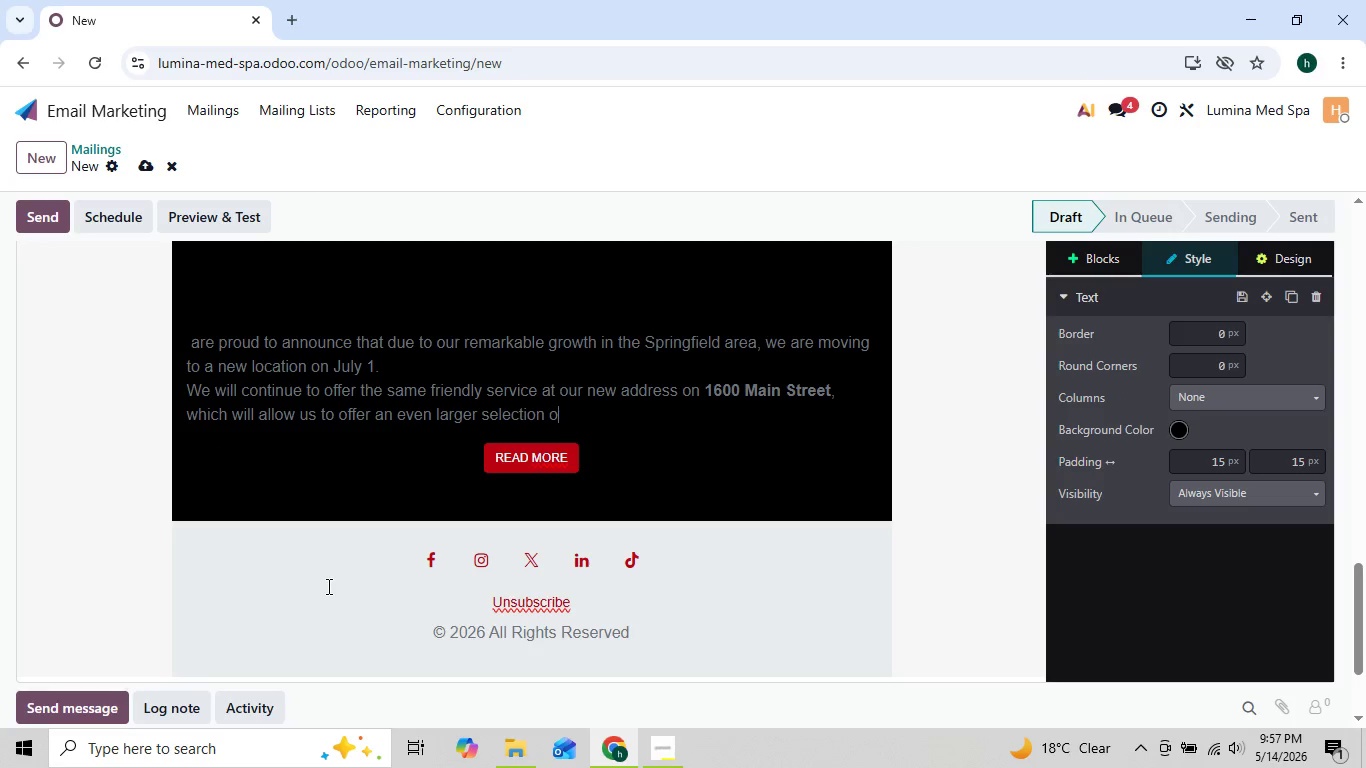 
key(Backspace)
 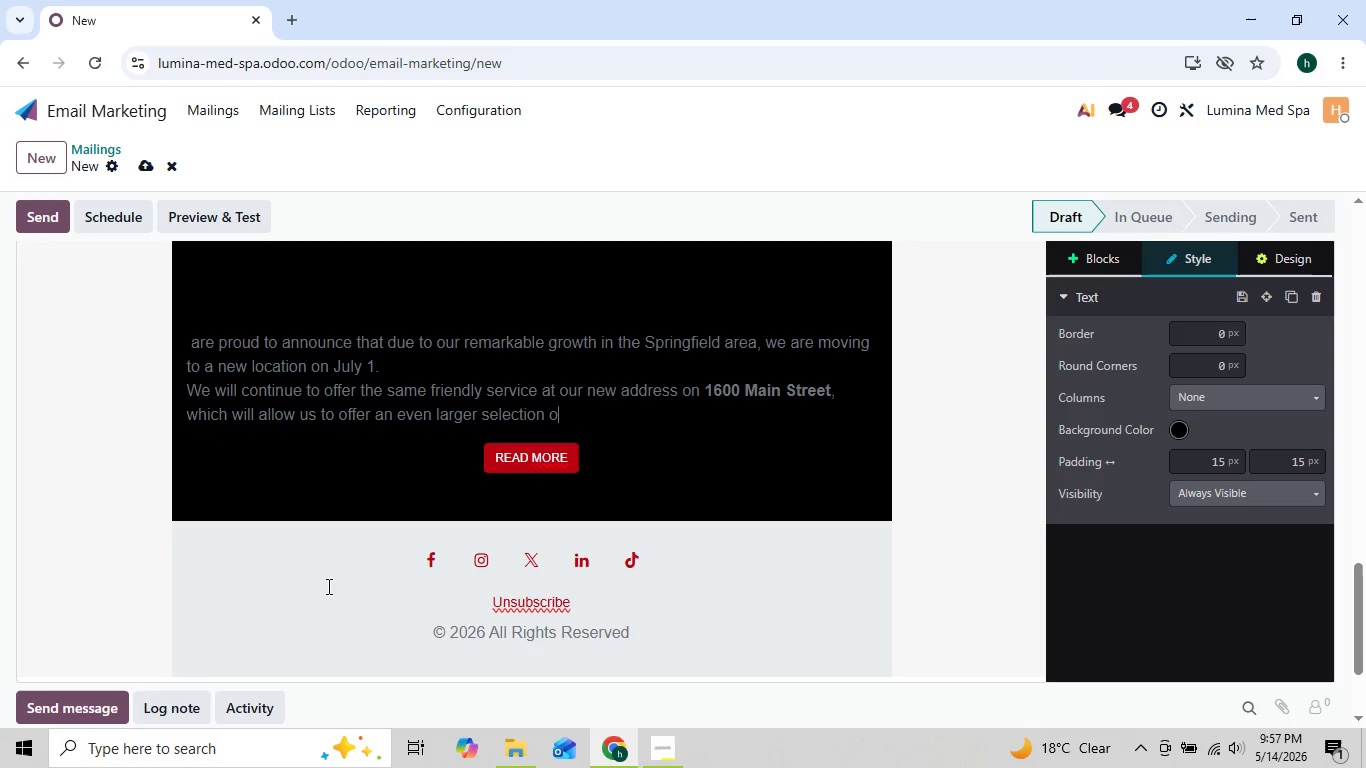 
key(Backspace)
 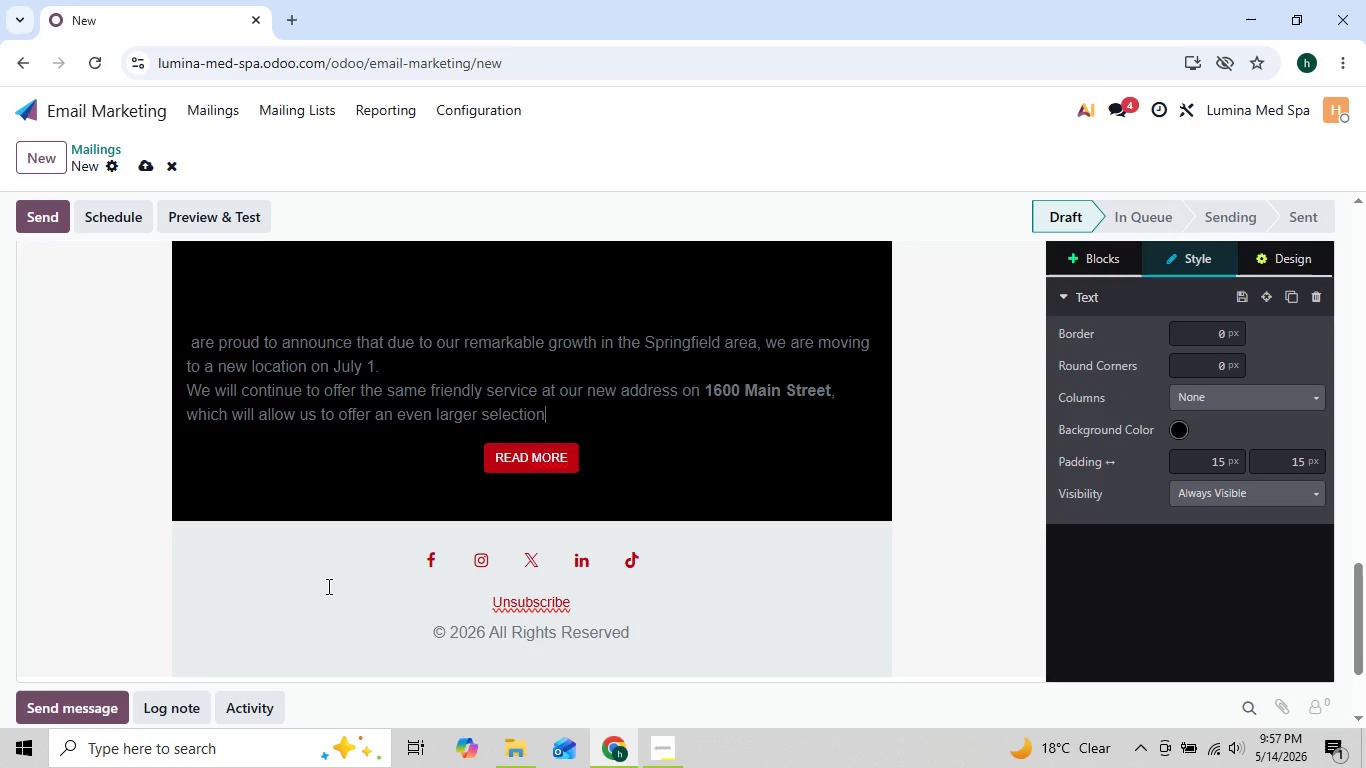 
key(Backspace)
 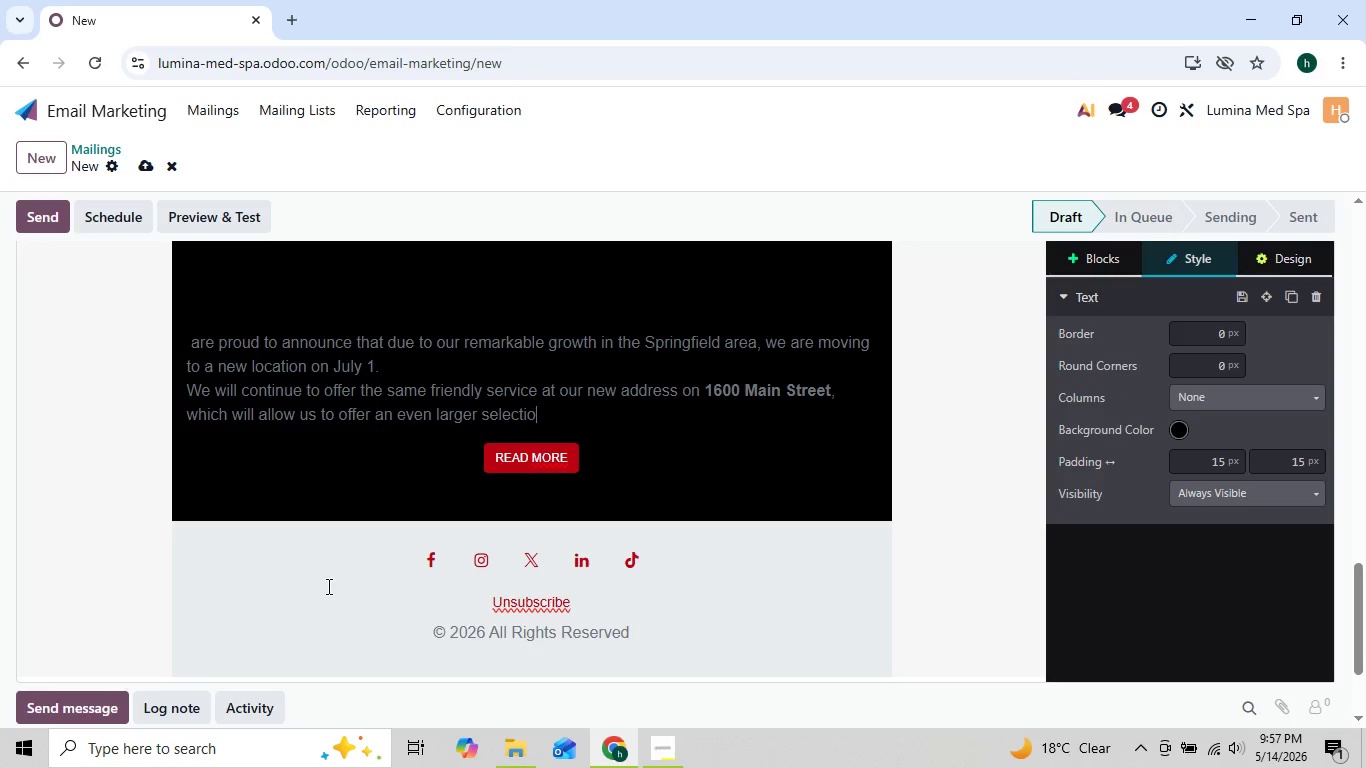 
key(Backspace)
 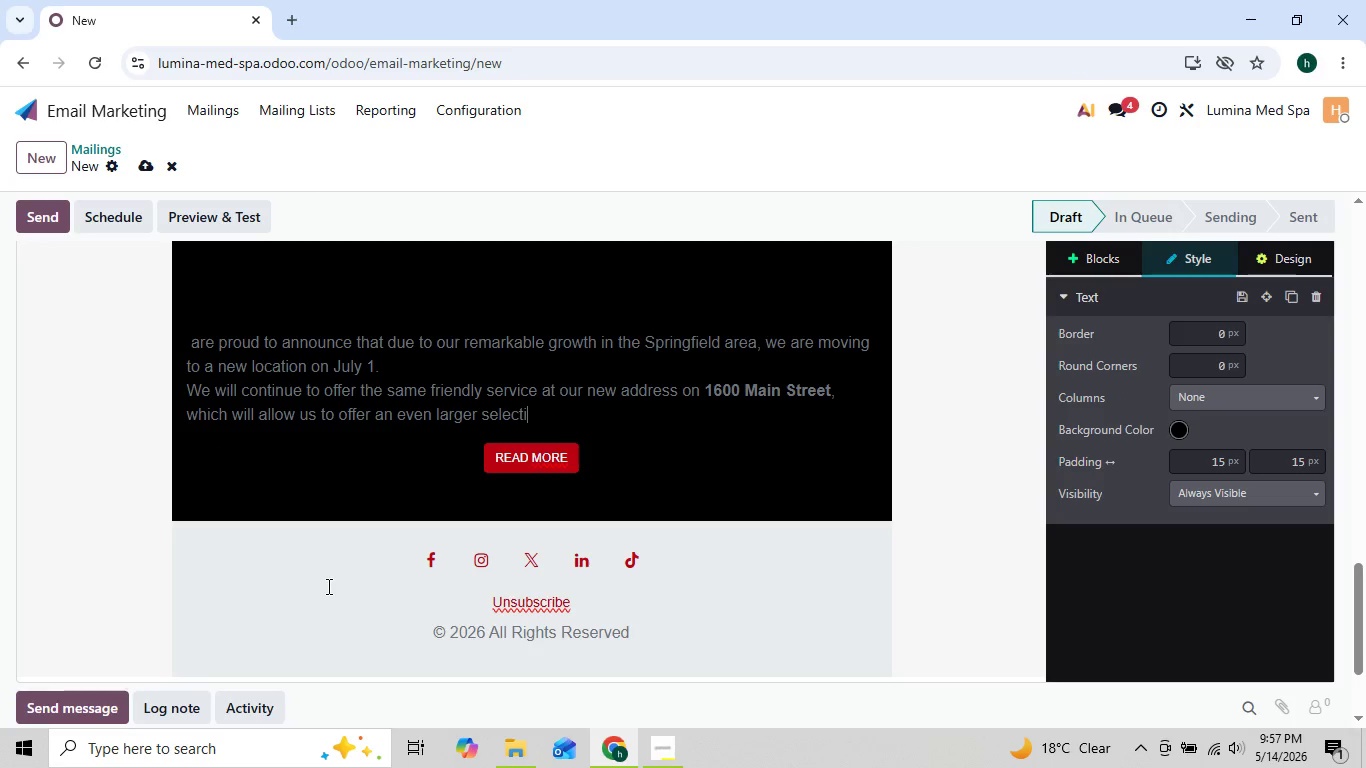 
key(Backspace)
 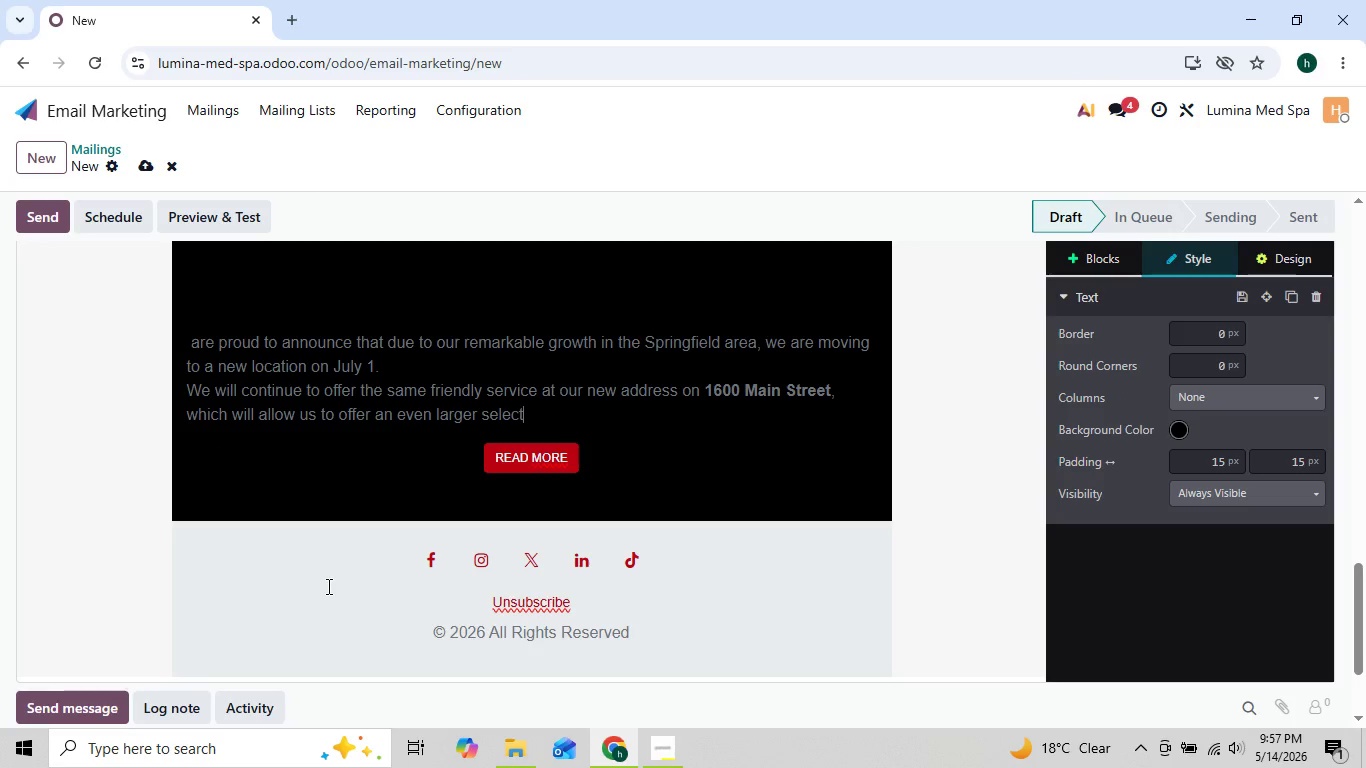 
key(Backspace)
 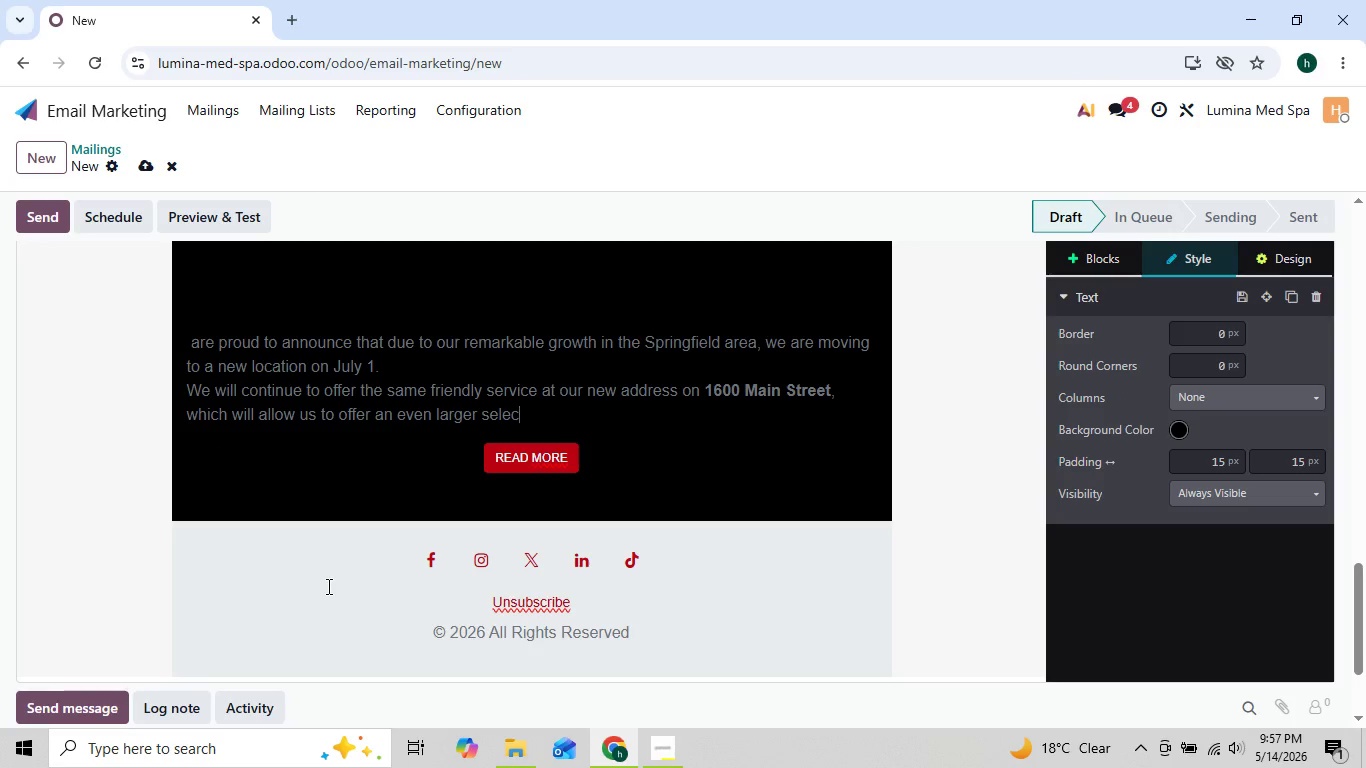 
key(Backspace)
 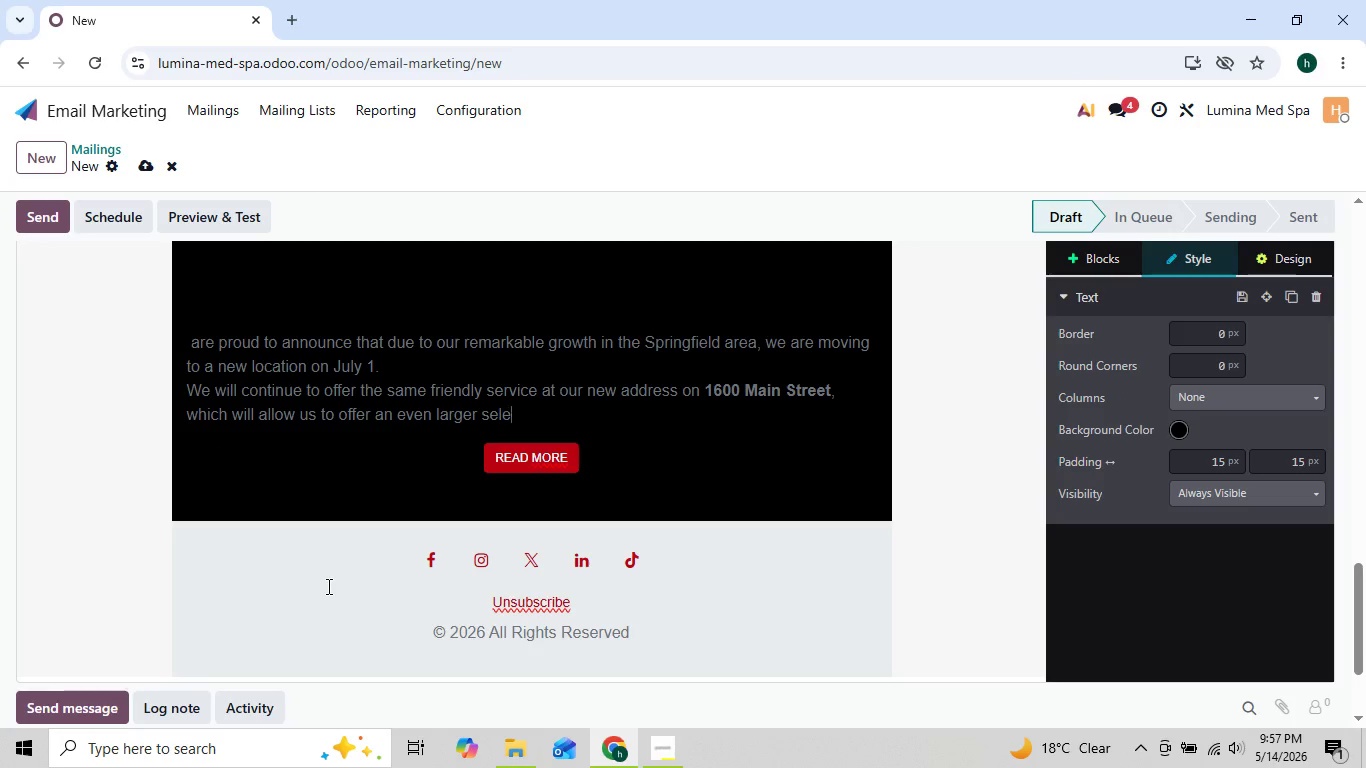 
key(Backspace)
 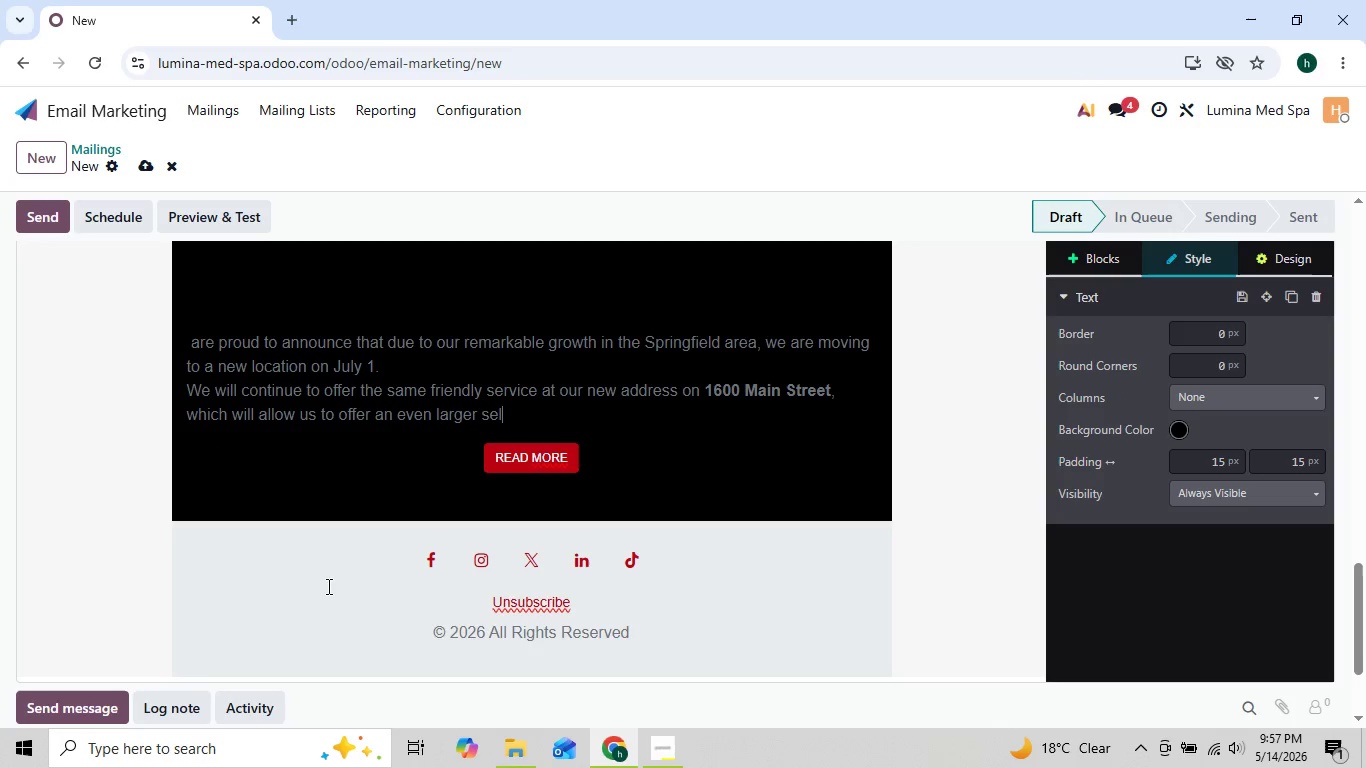 
key(Backspace)
 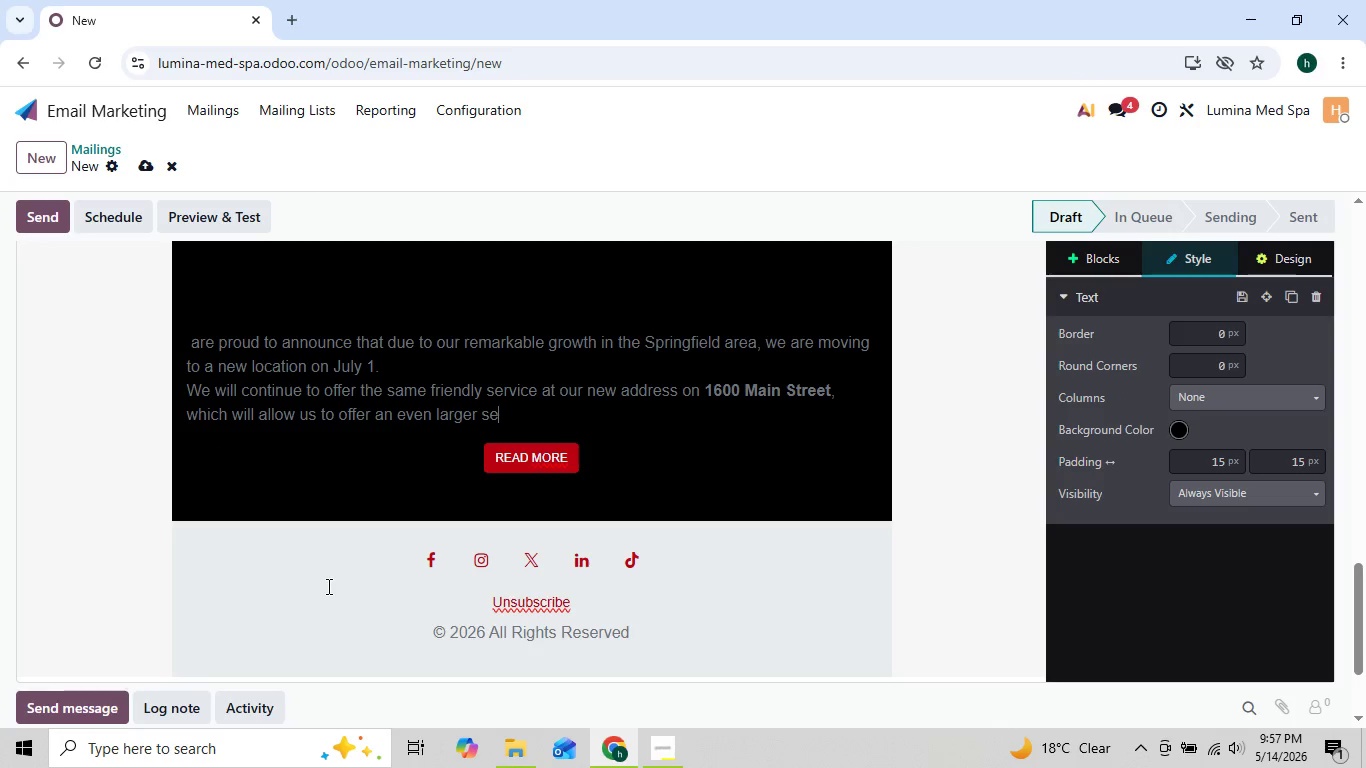 
key(Backspace)
 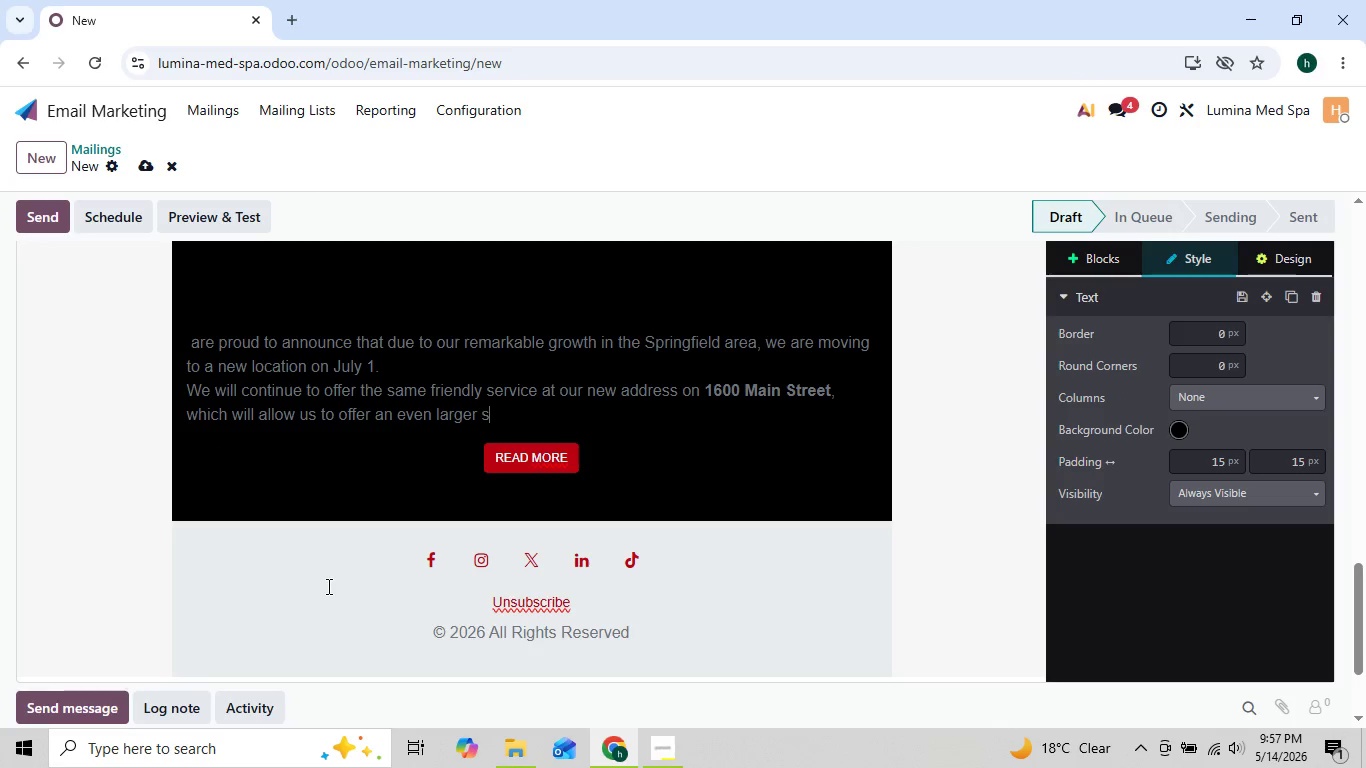 
hold_key(key=Backspace, duration=0.44)
 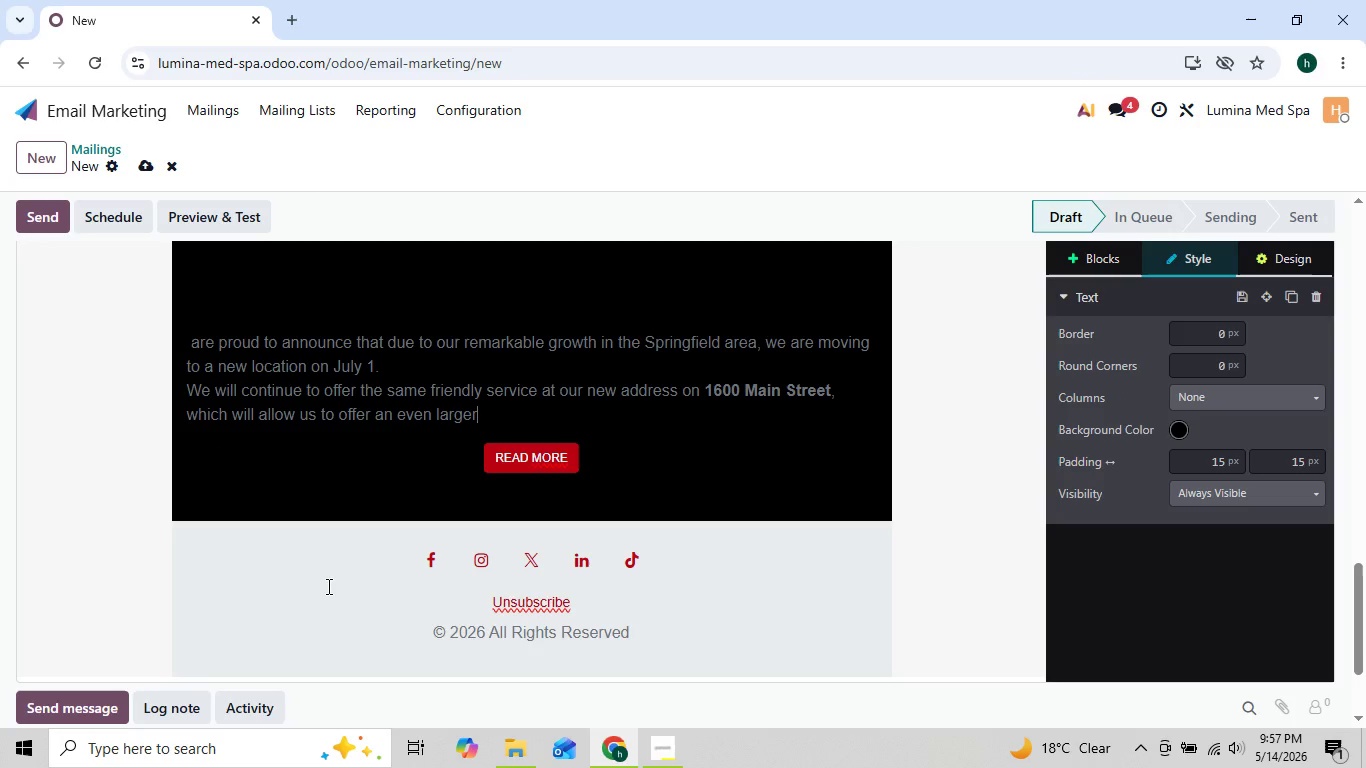 
key(Backspace)
 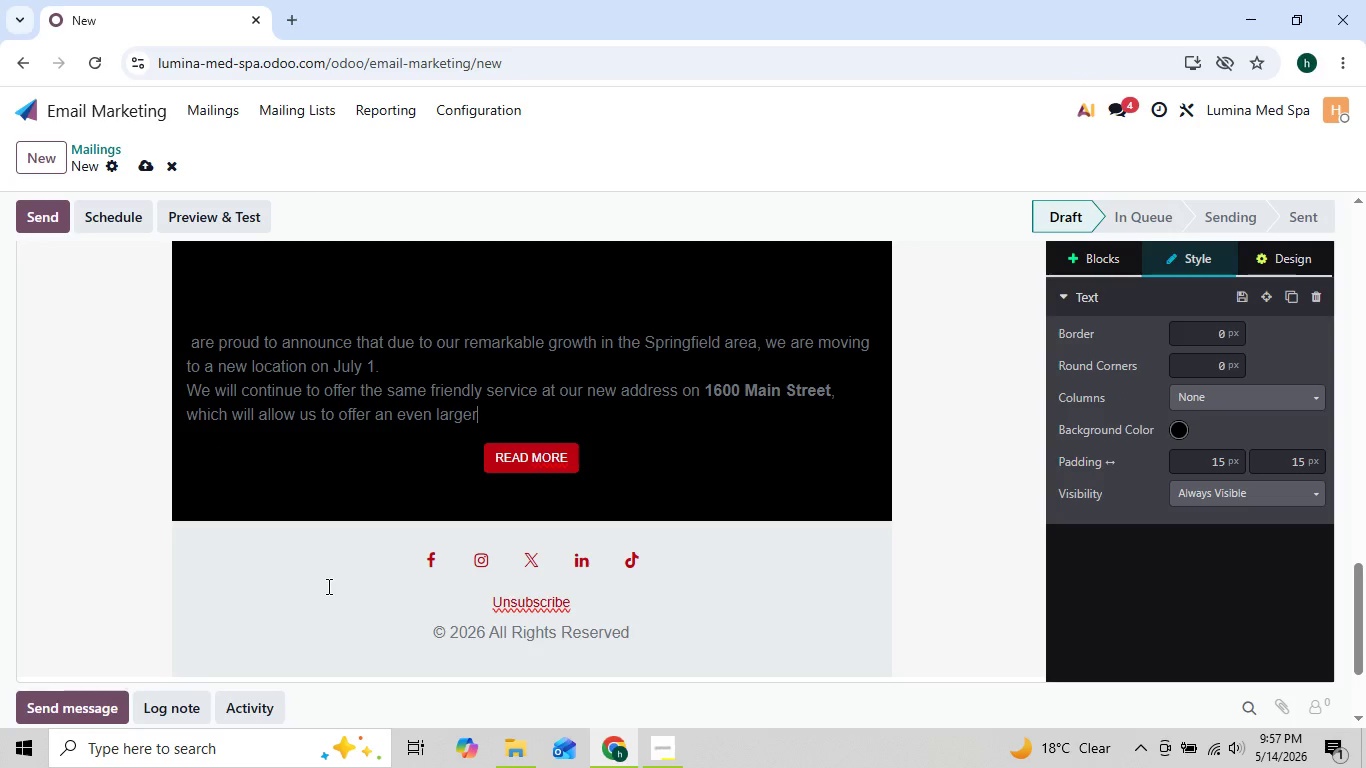 
key(Backspace)
 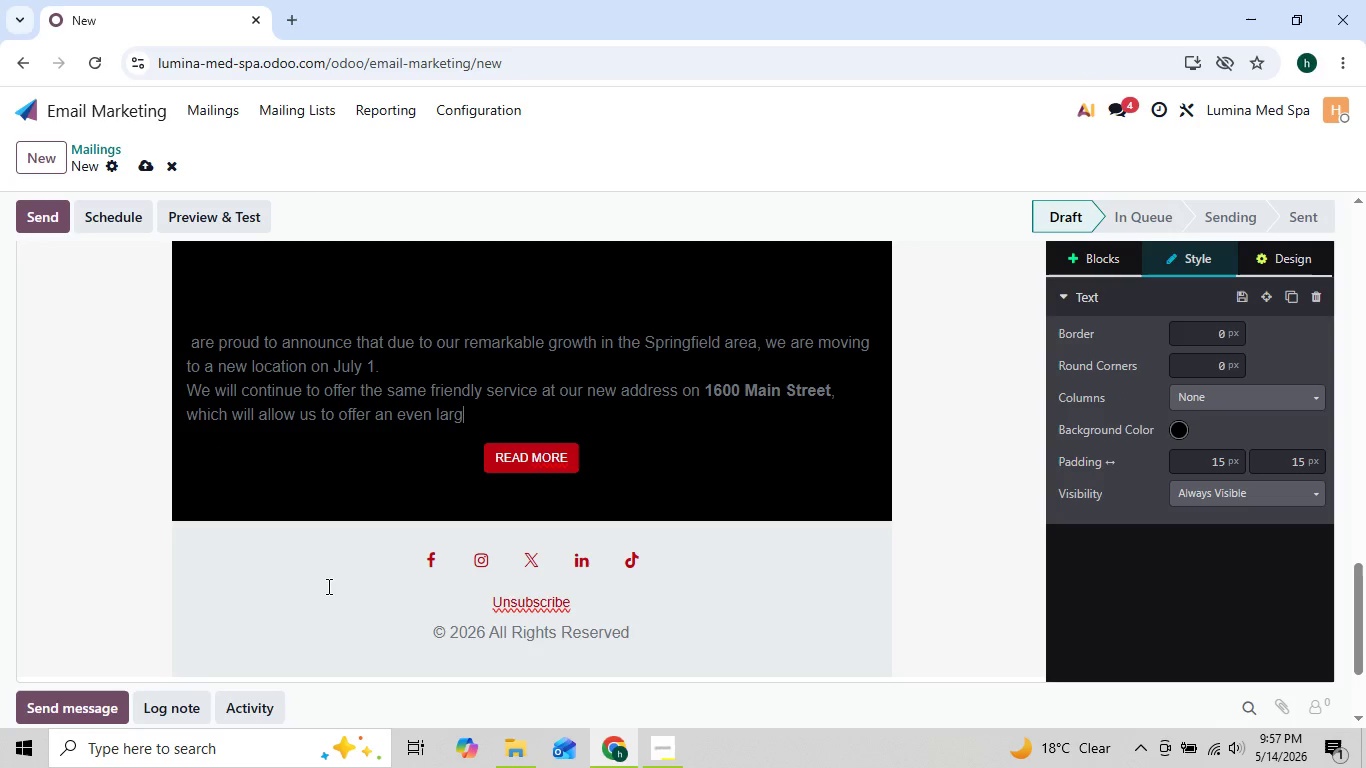 
key(Backspace)
 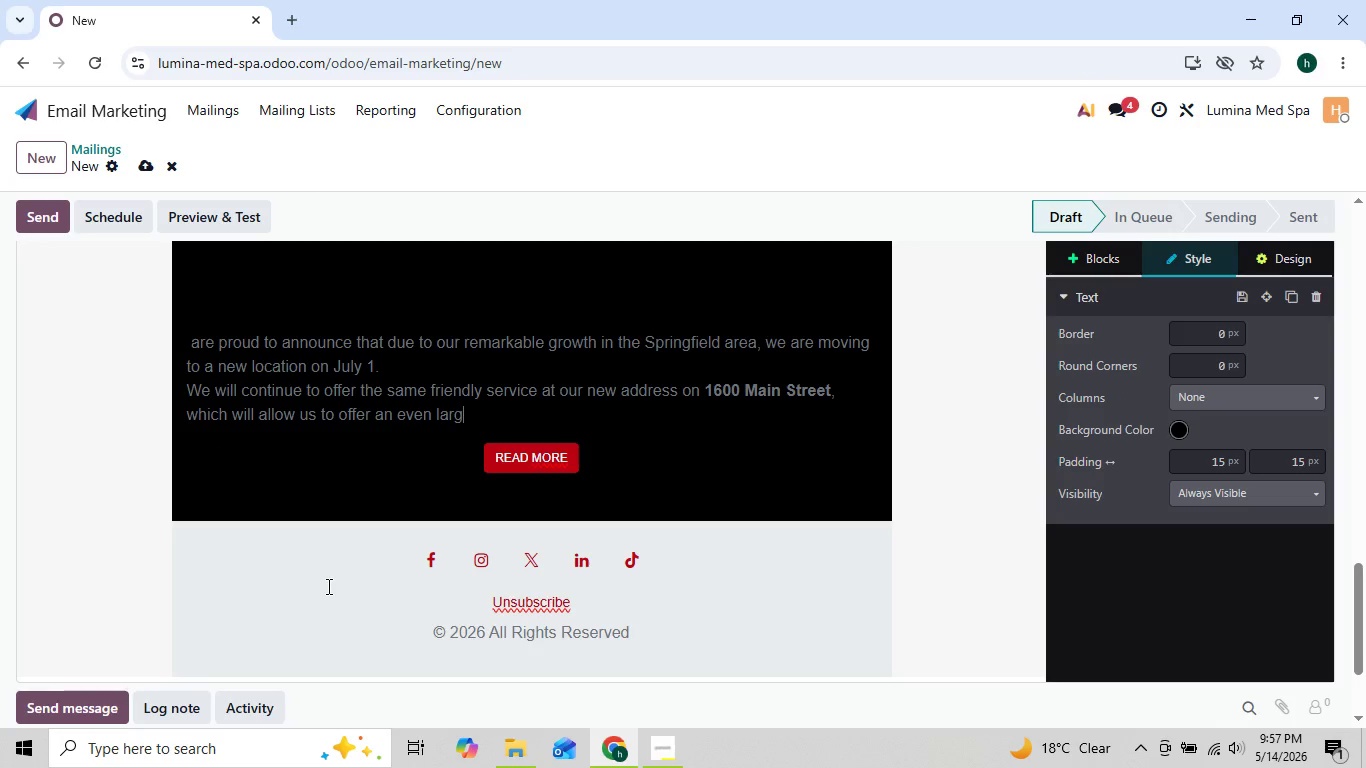 
key(Backspace)
 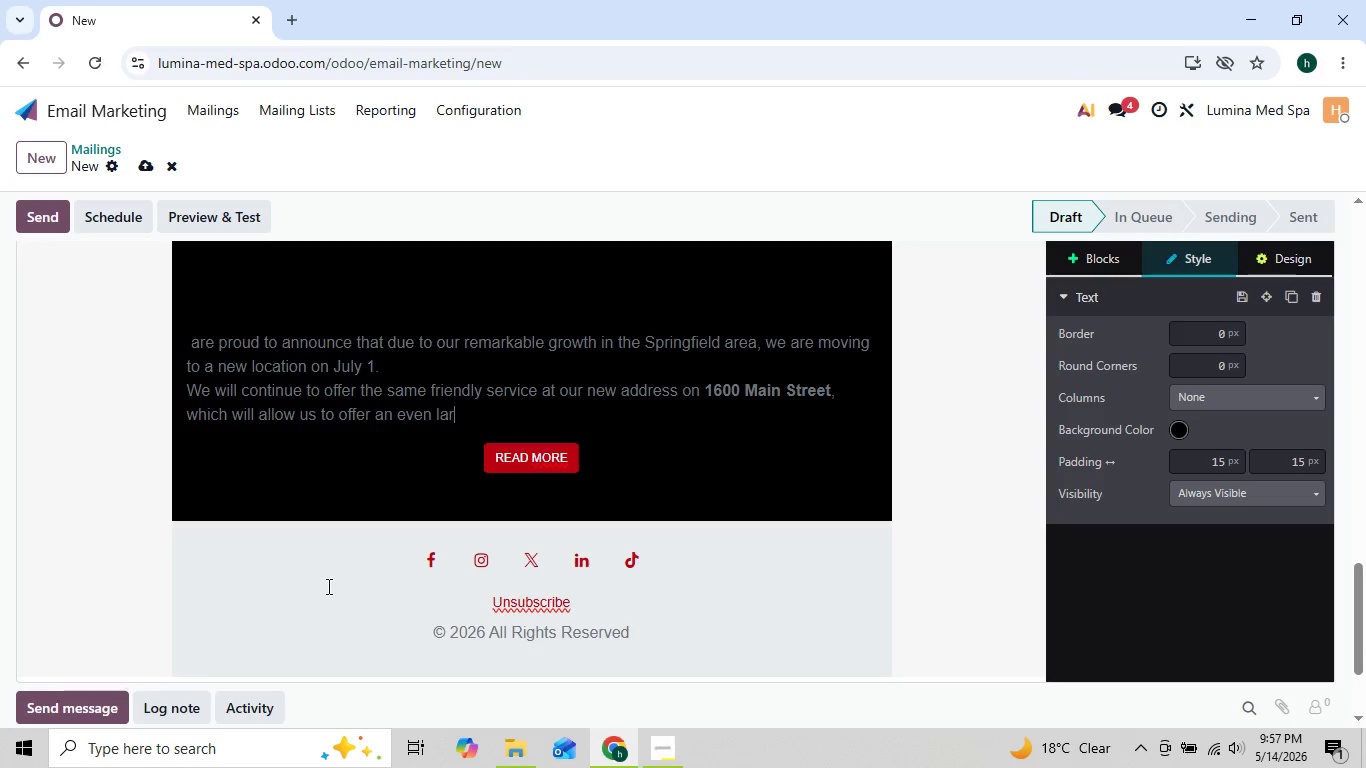 
key(Backspace)
 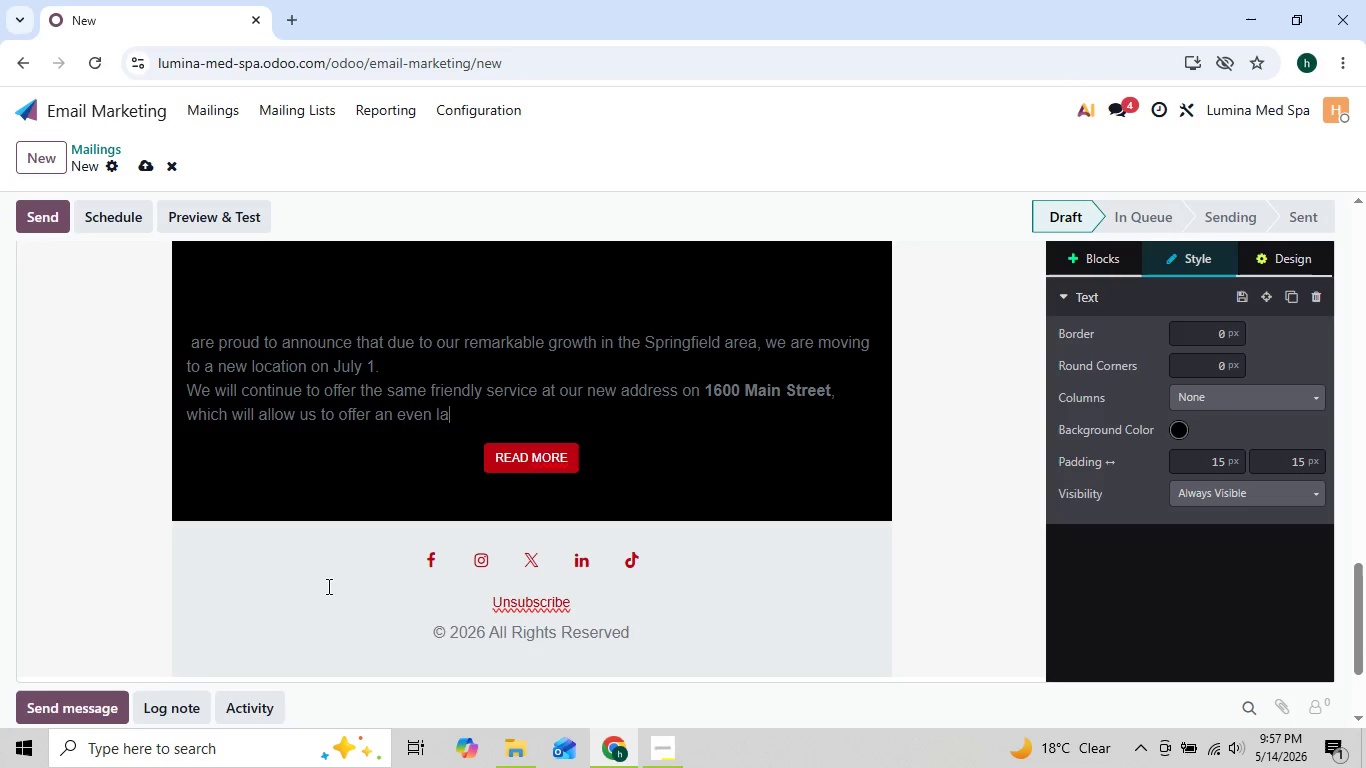 
hold_key(key=Backspace, duration=0.42)
 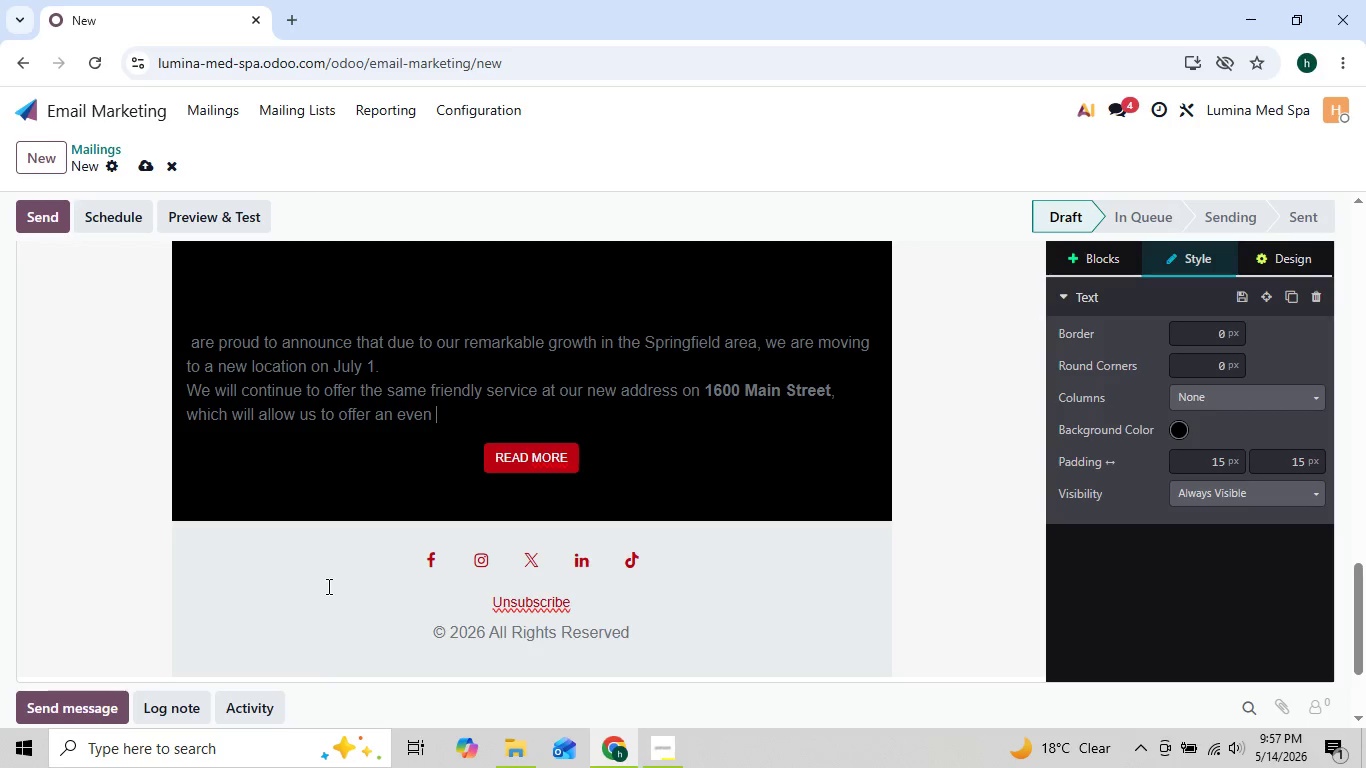 
key(Backspace)
 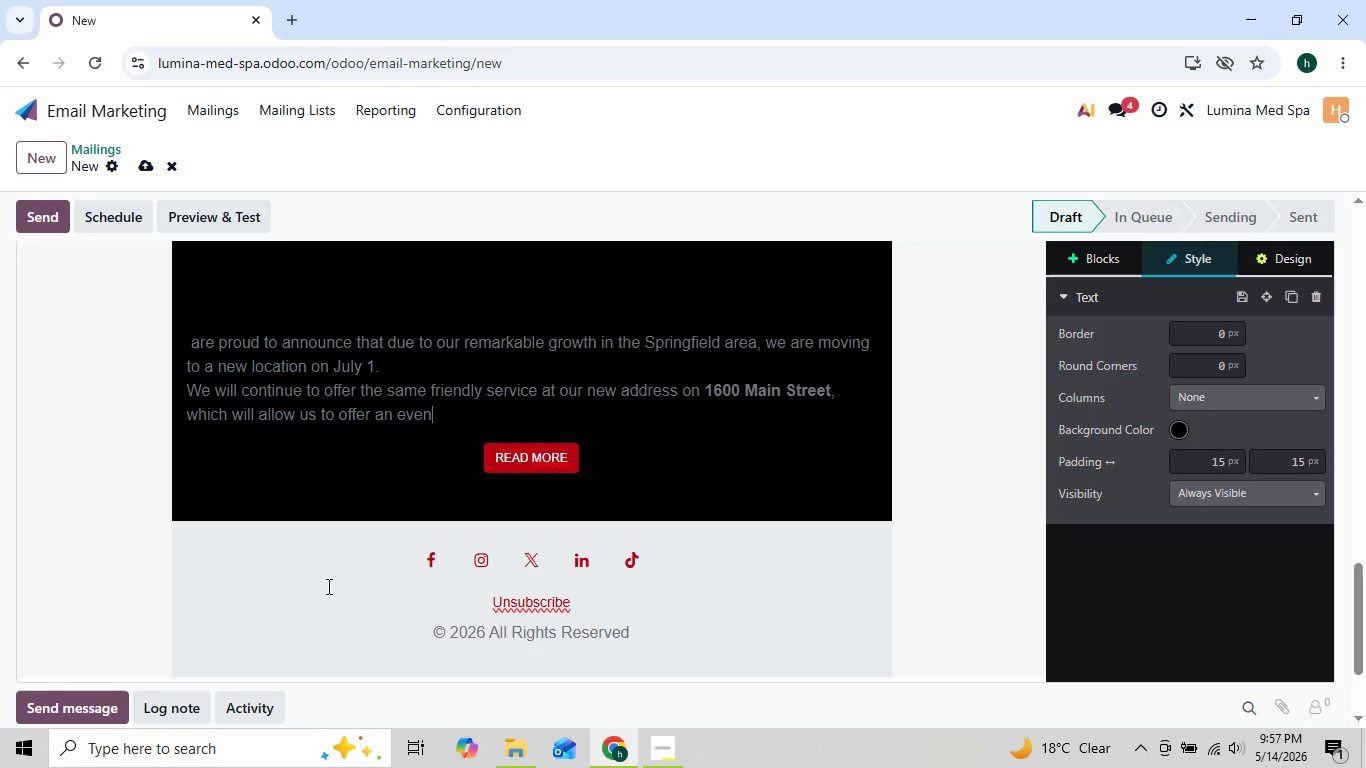 
key(Backspace)
 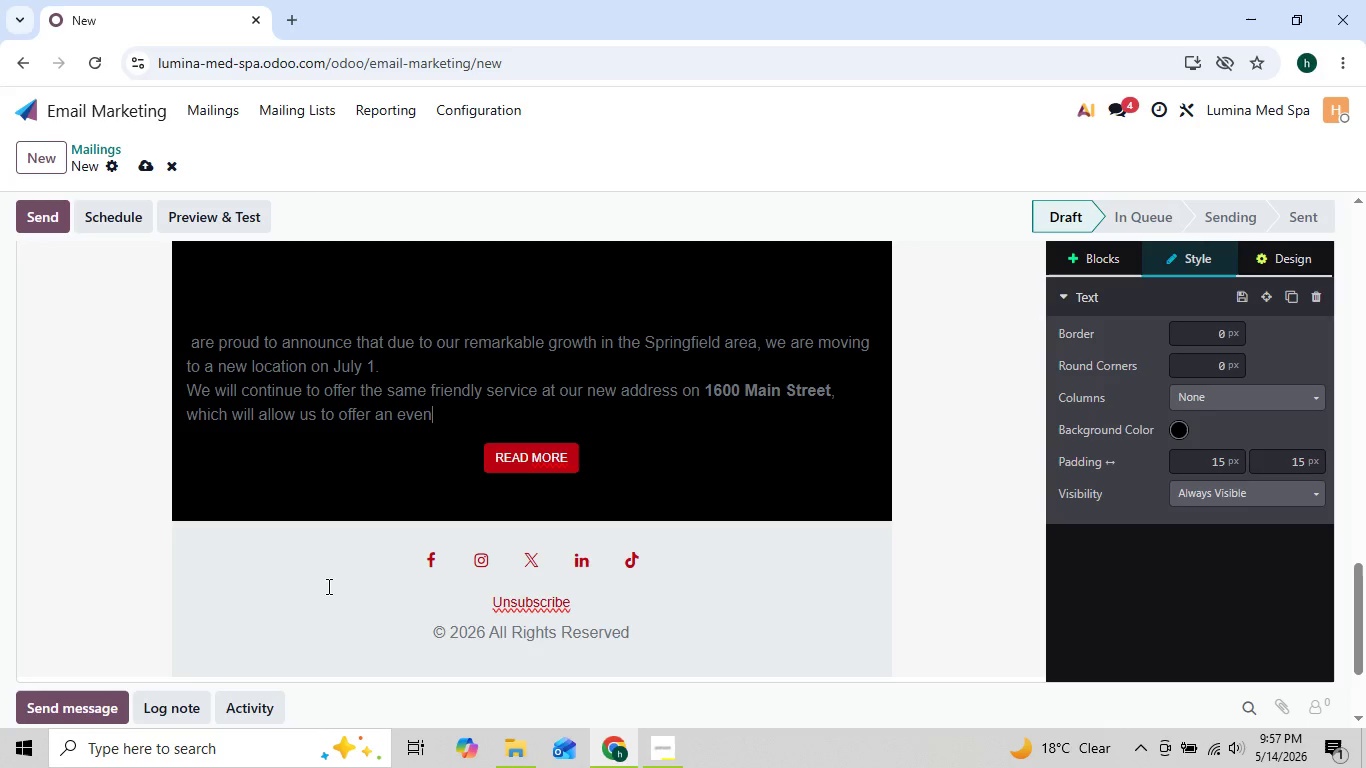 
key(Backspace)
 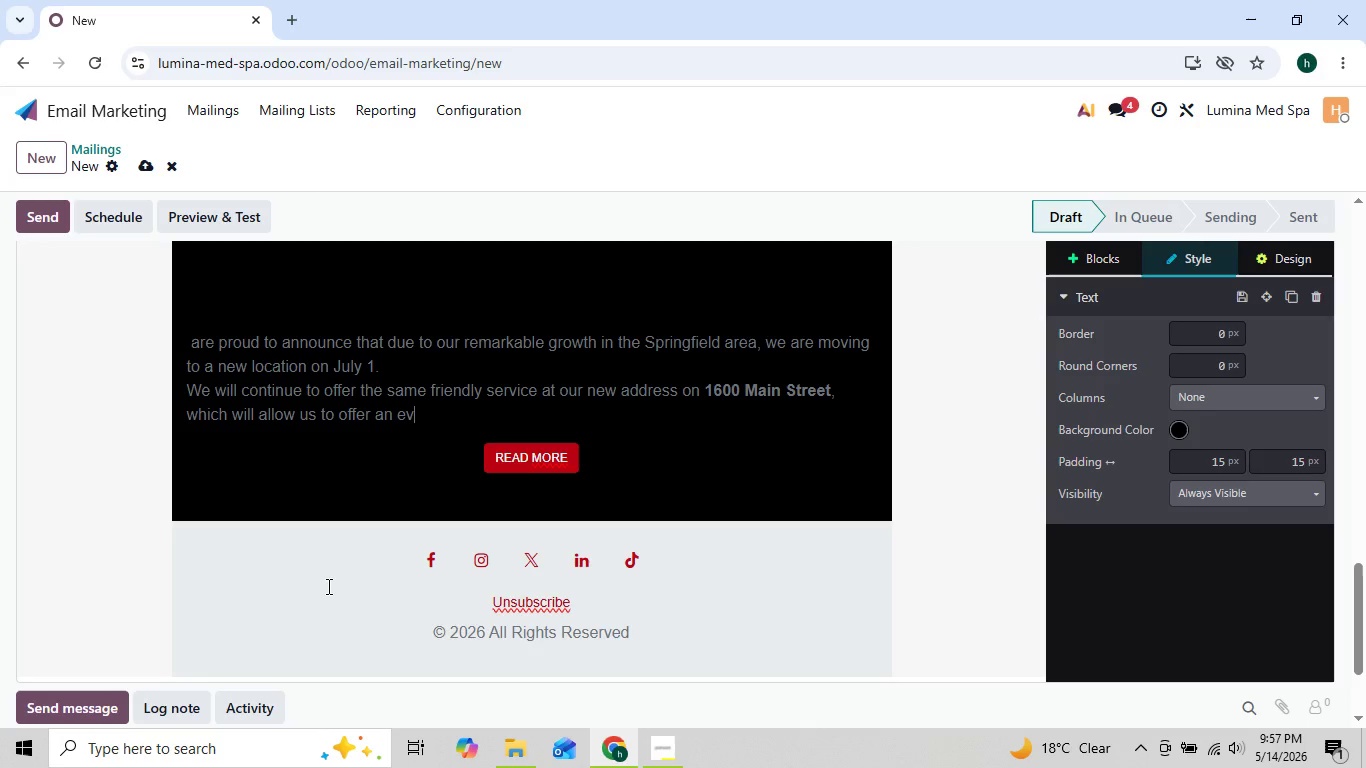 
key(Backspace)
 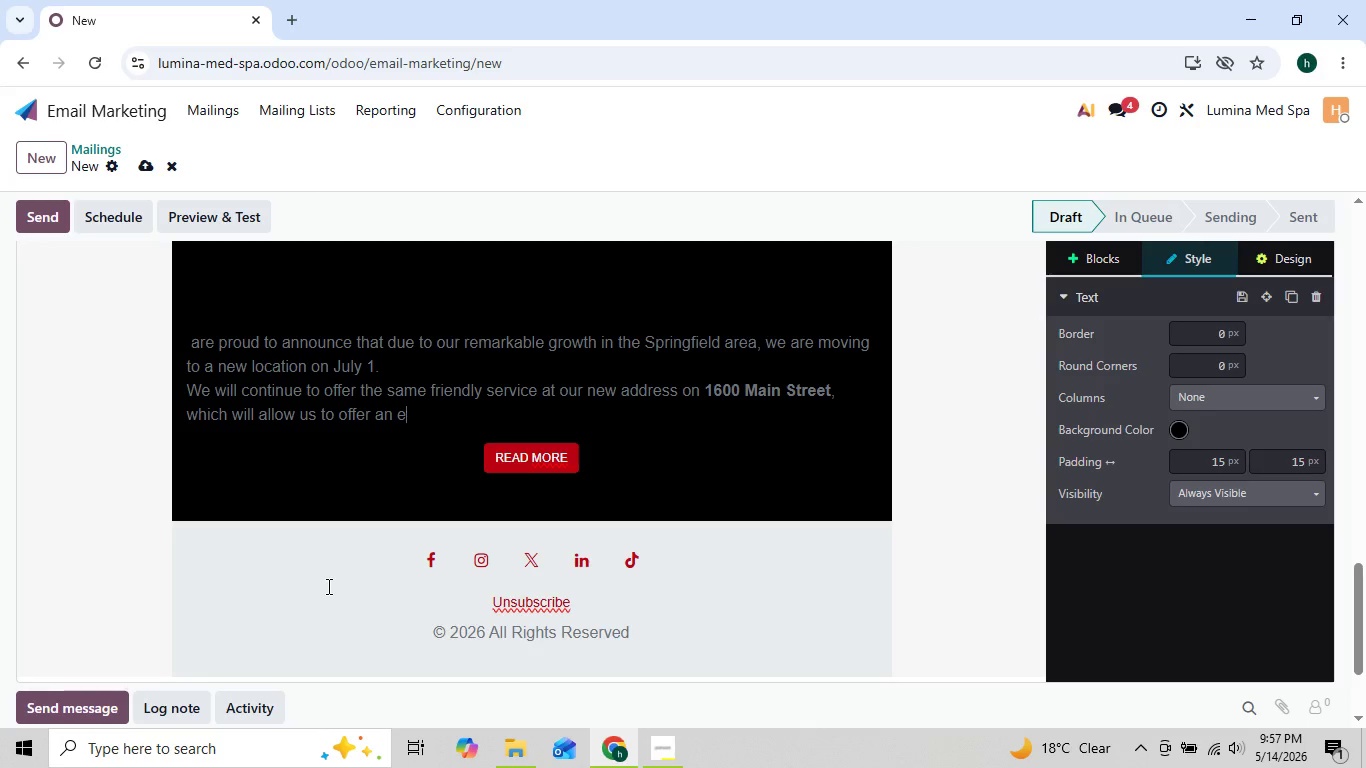 
key(Backspace)
 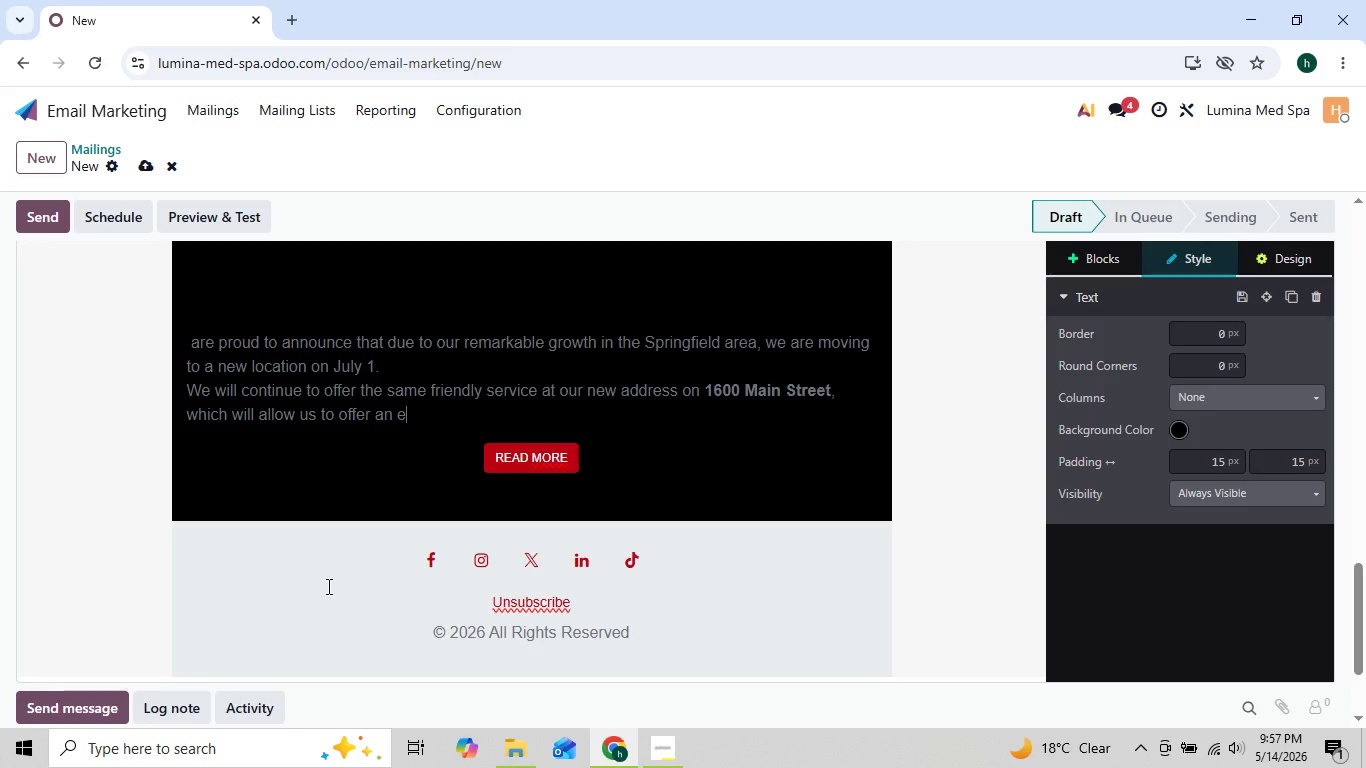 
key(Backspace)
 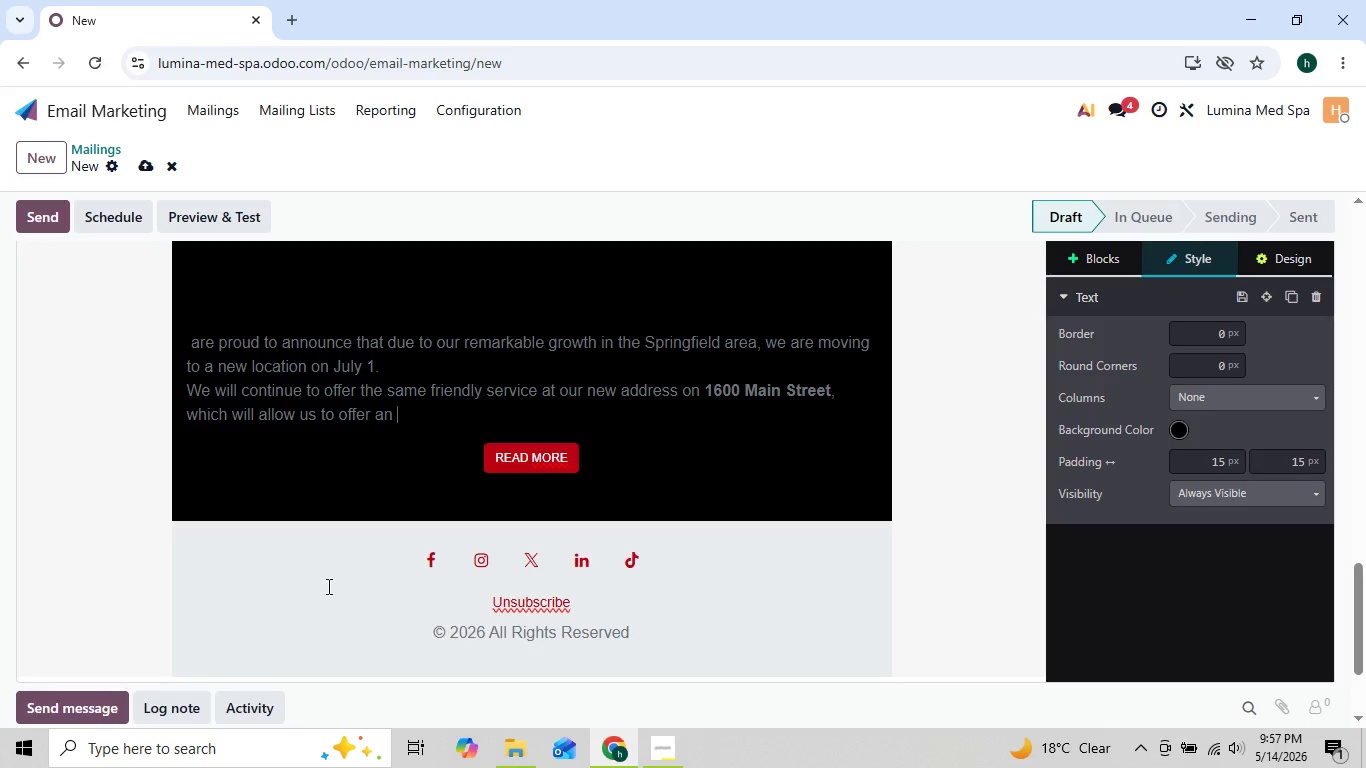 
key(Backspace)
 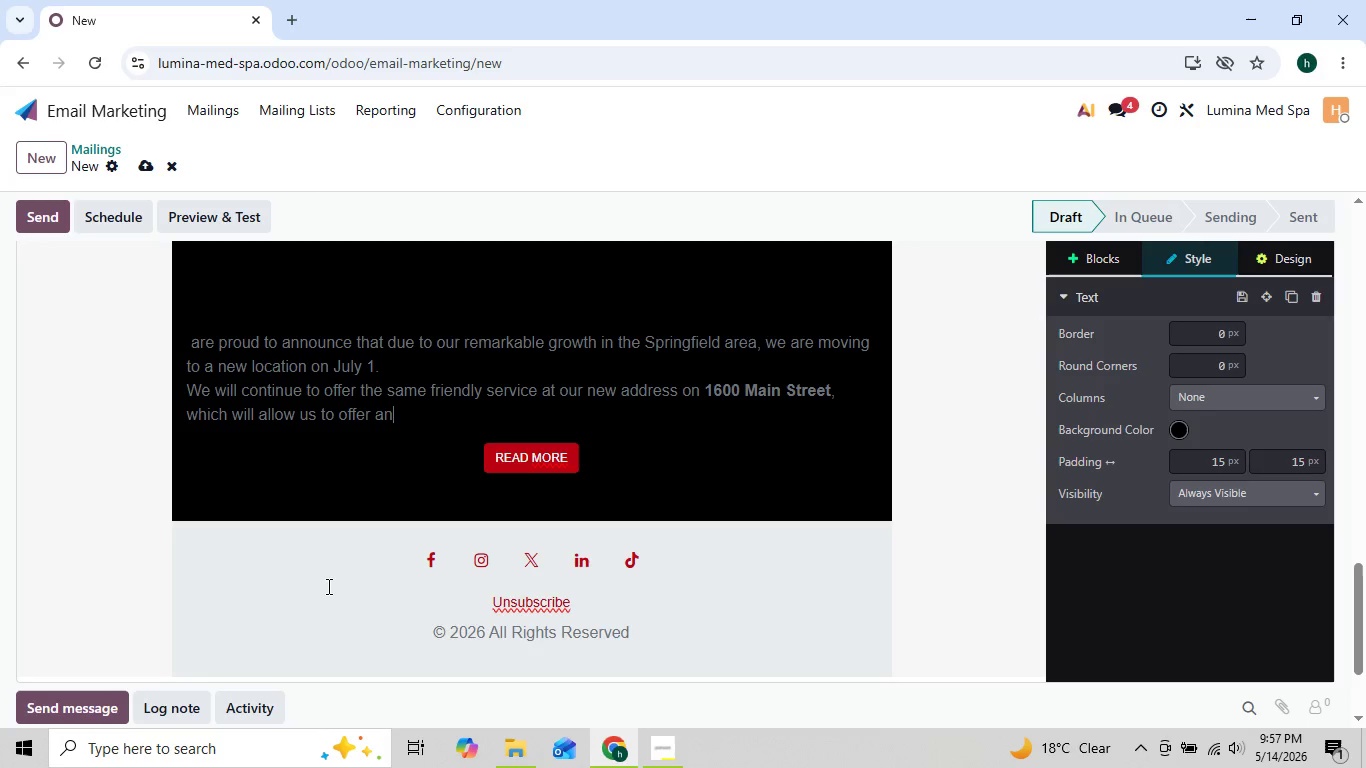 
key(Backspace)
 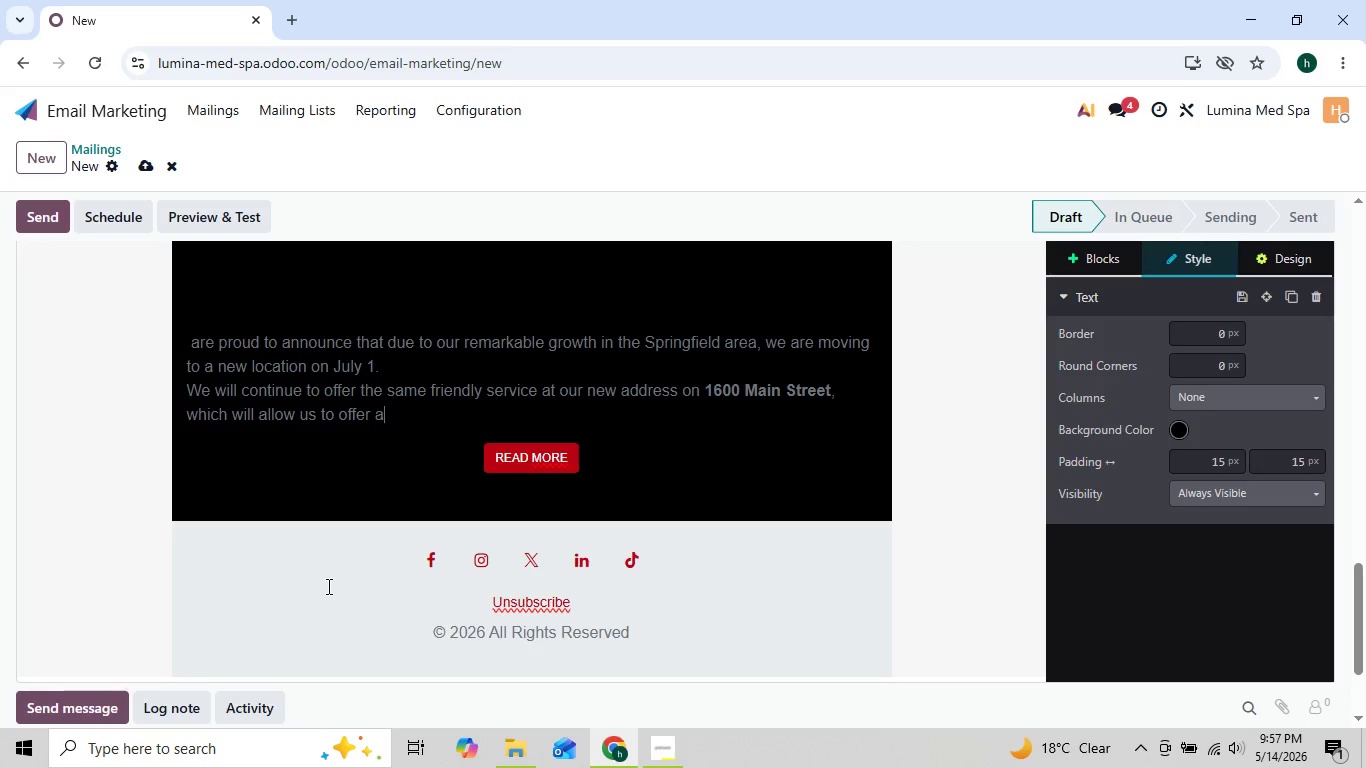 
key(Backspace)
 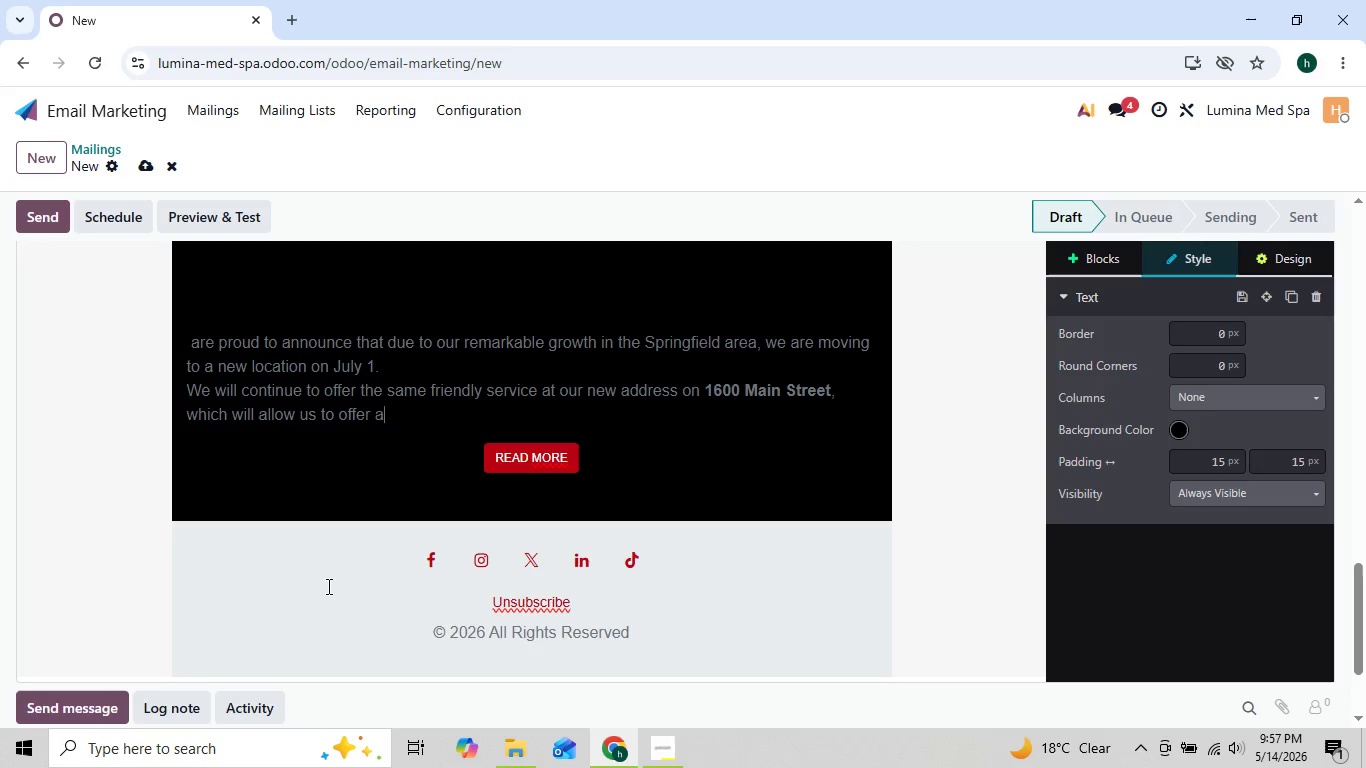 
key(Backspace)
 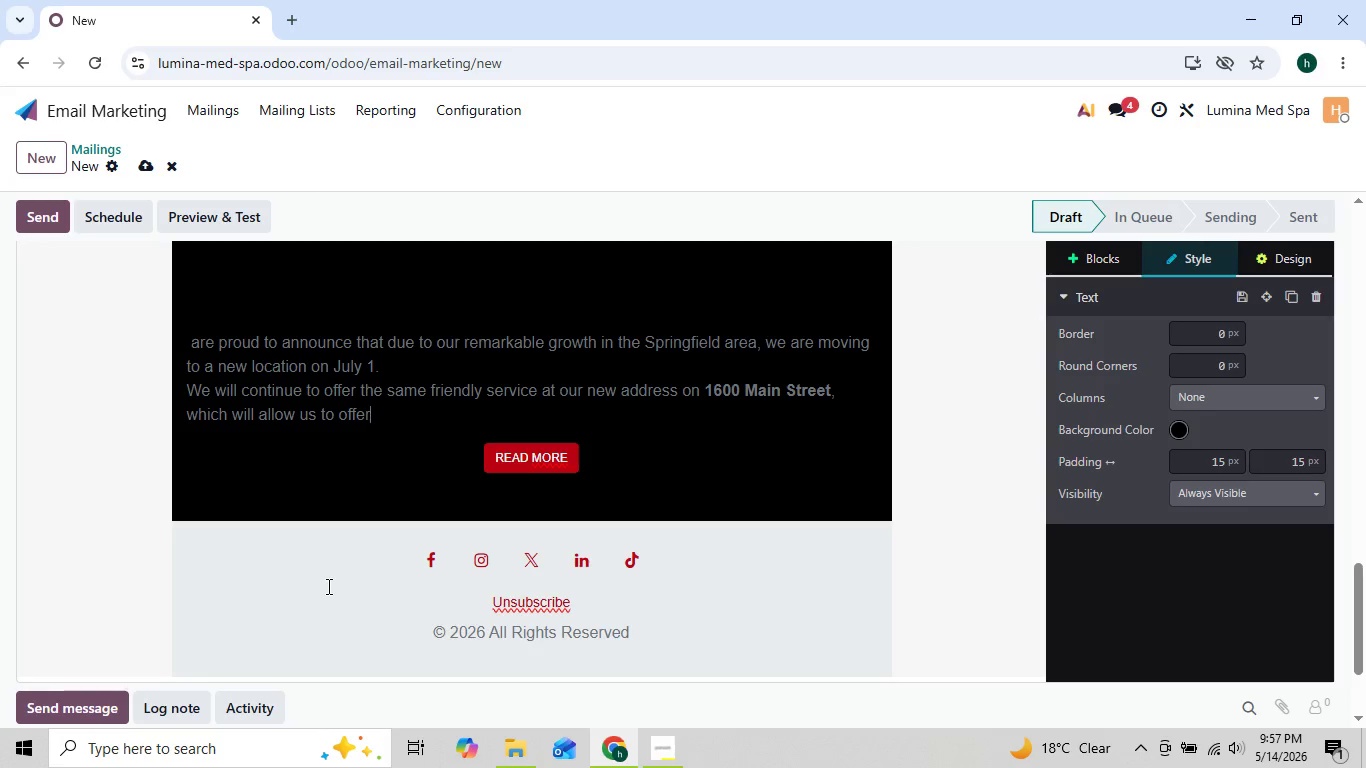 
key(Backspace)
 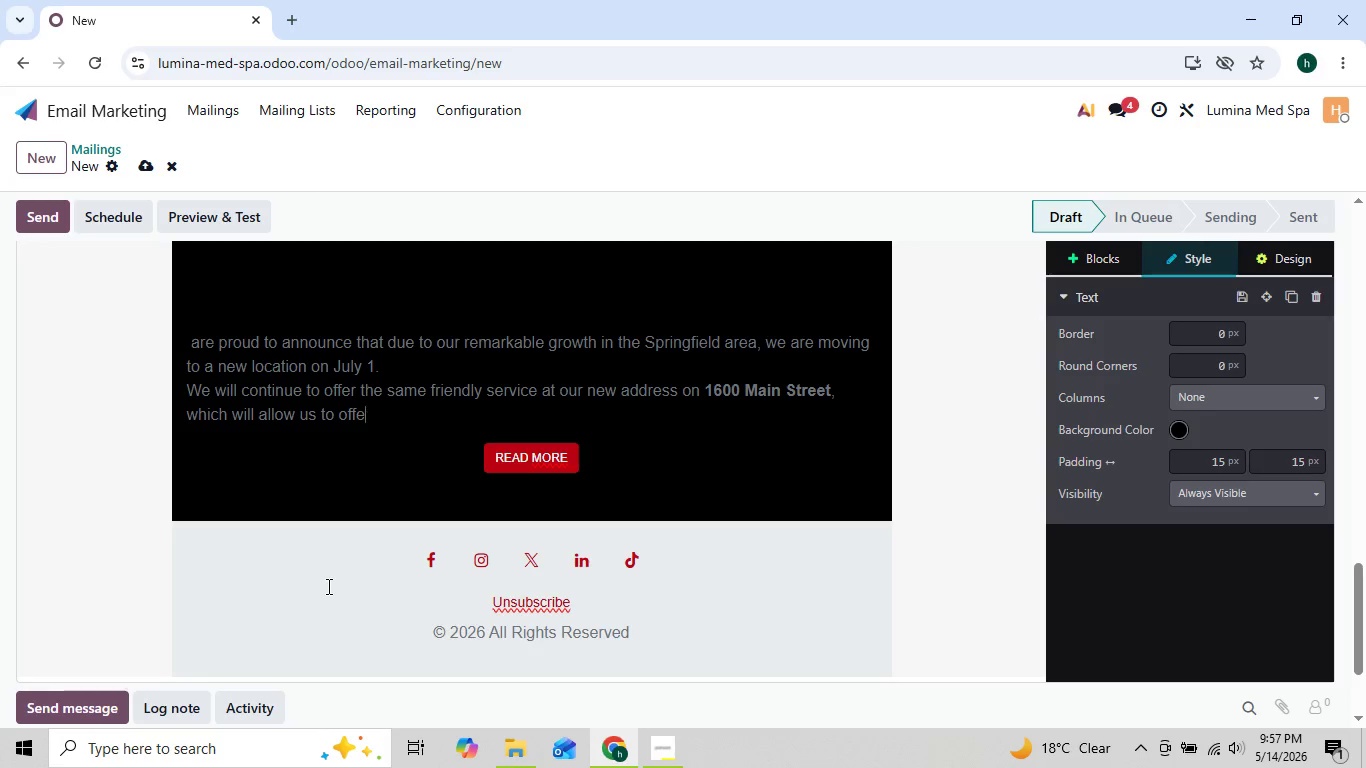 
key(Backspace)
 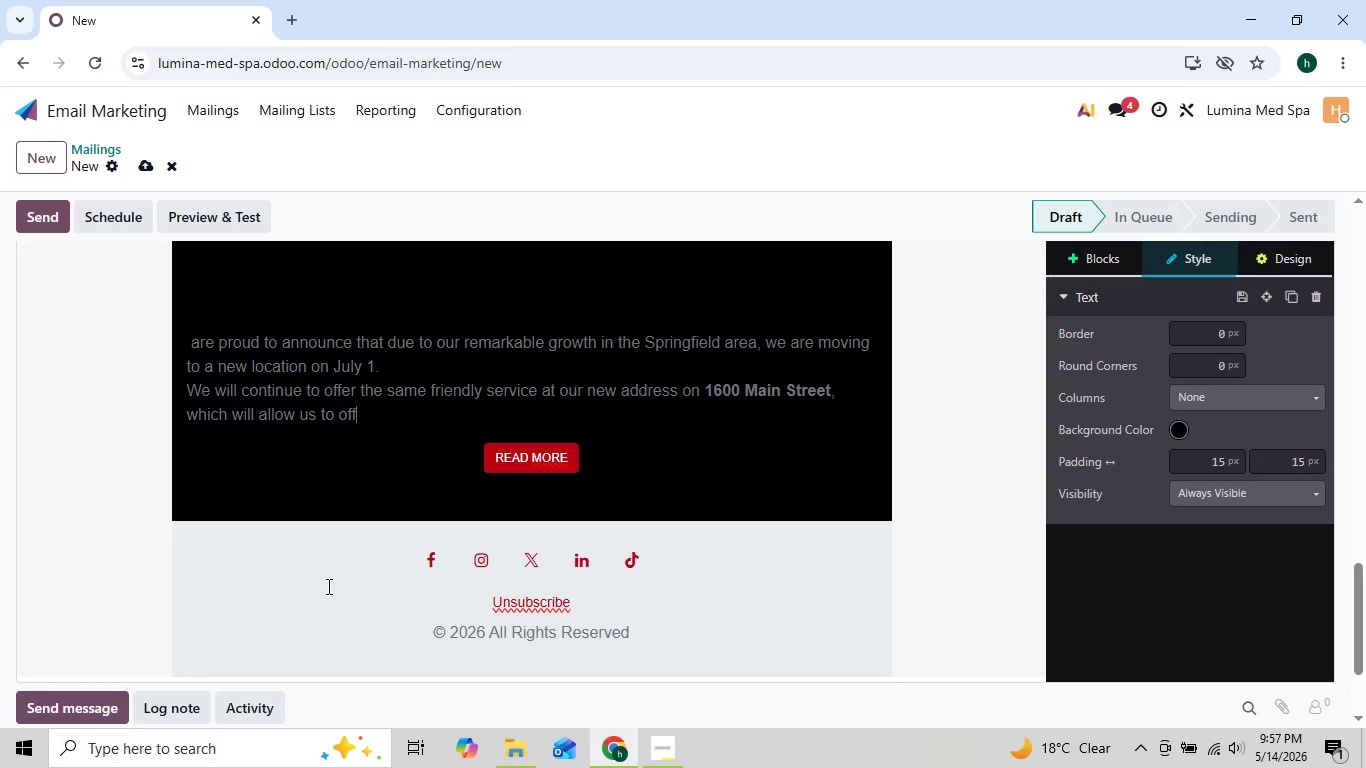 
key(Backspace)
 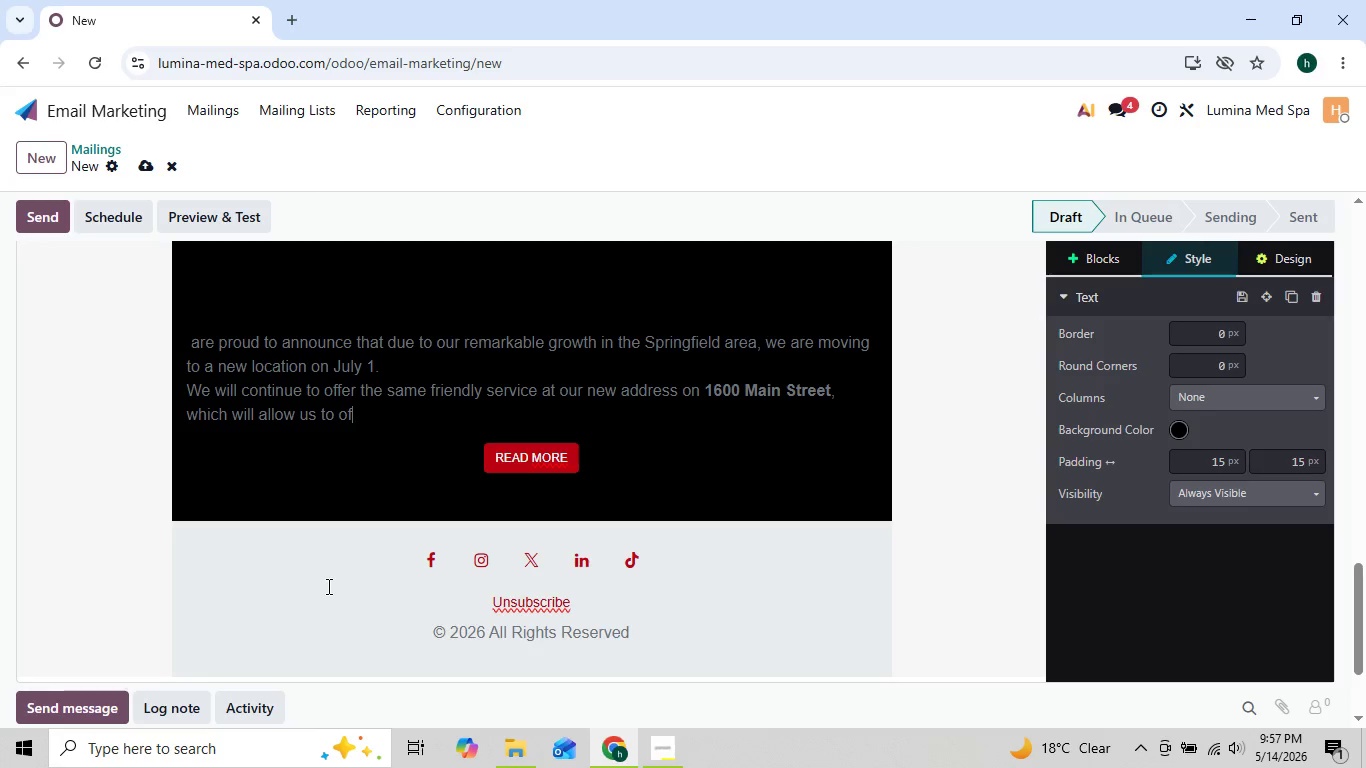 
key(Backspace)
 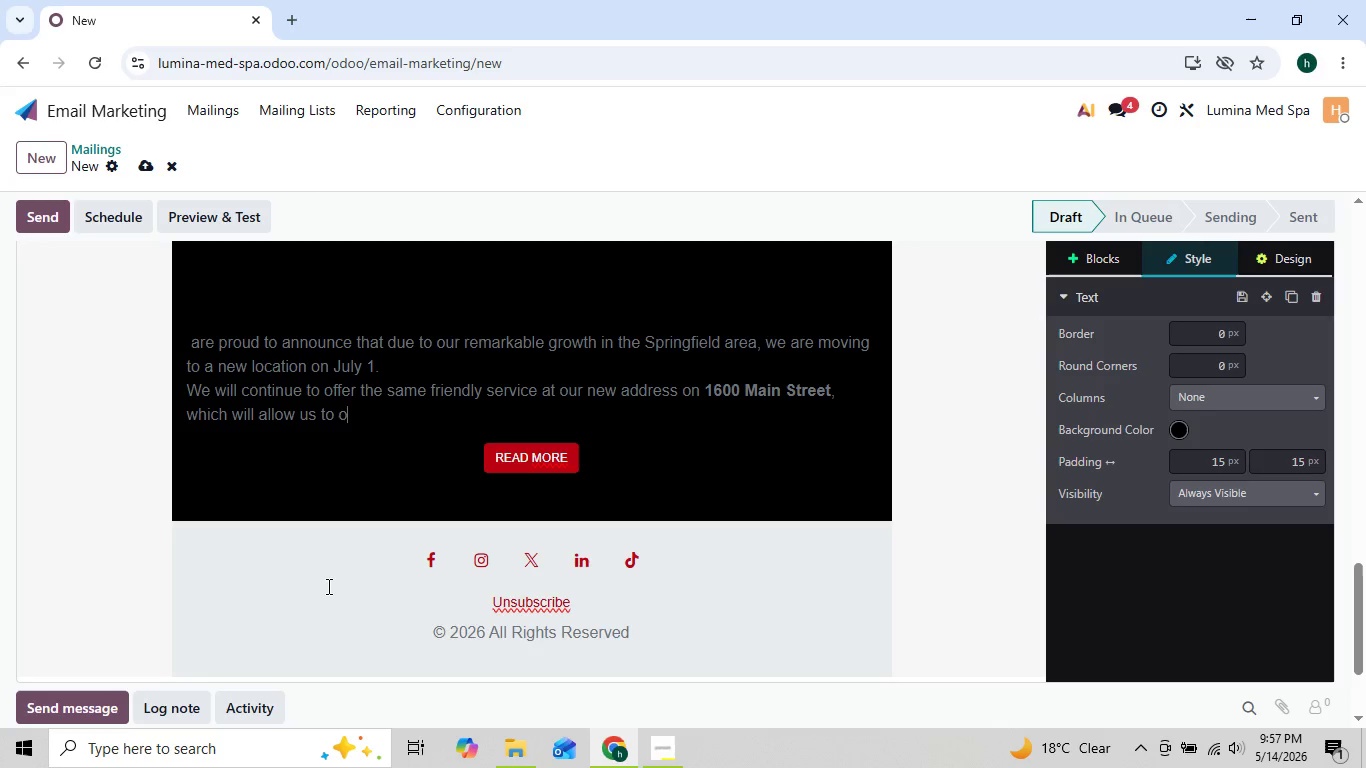 
key(Backspace)
 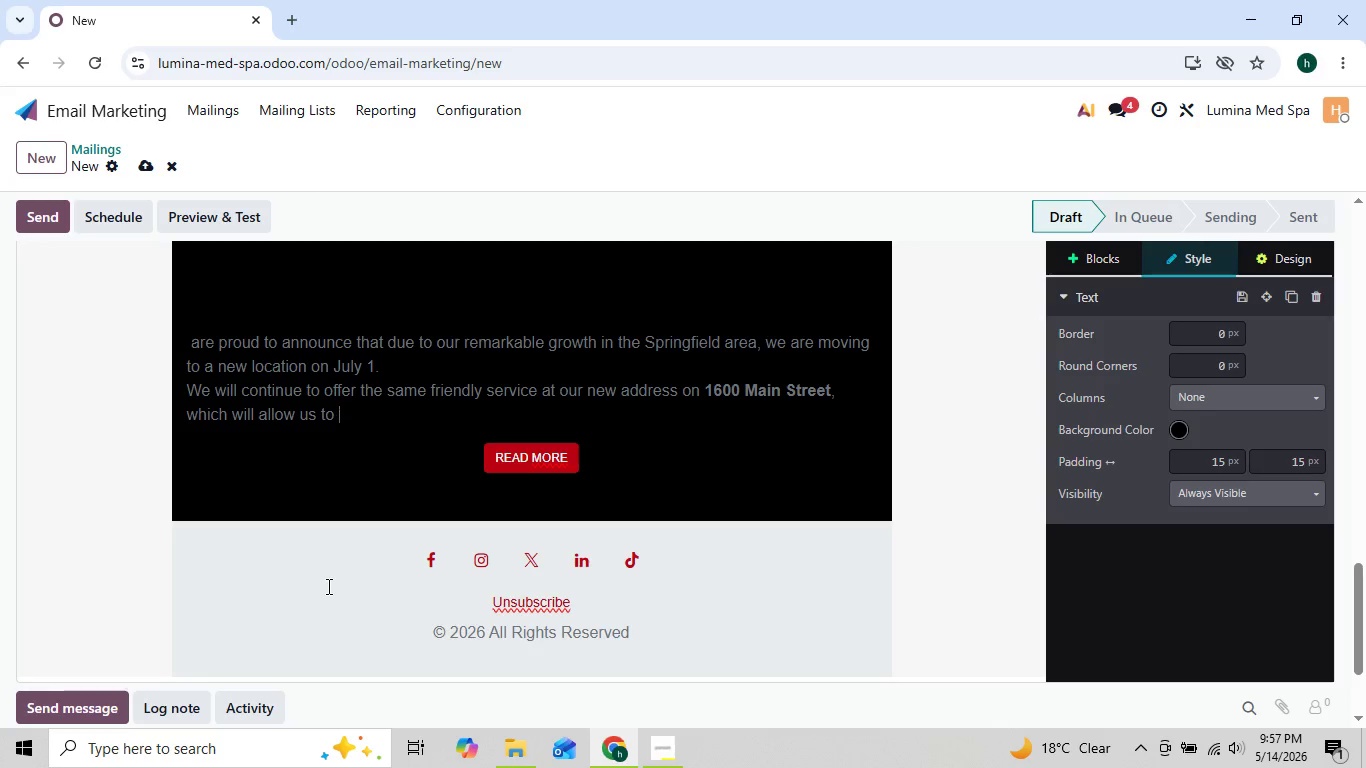 
key(Backspace)
 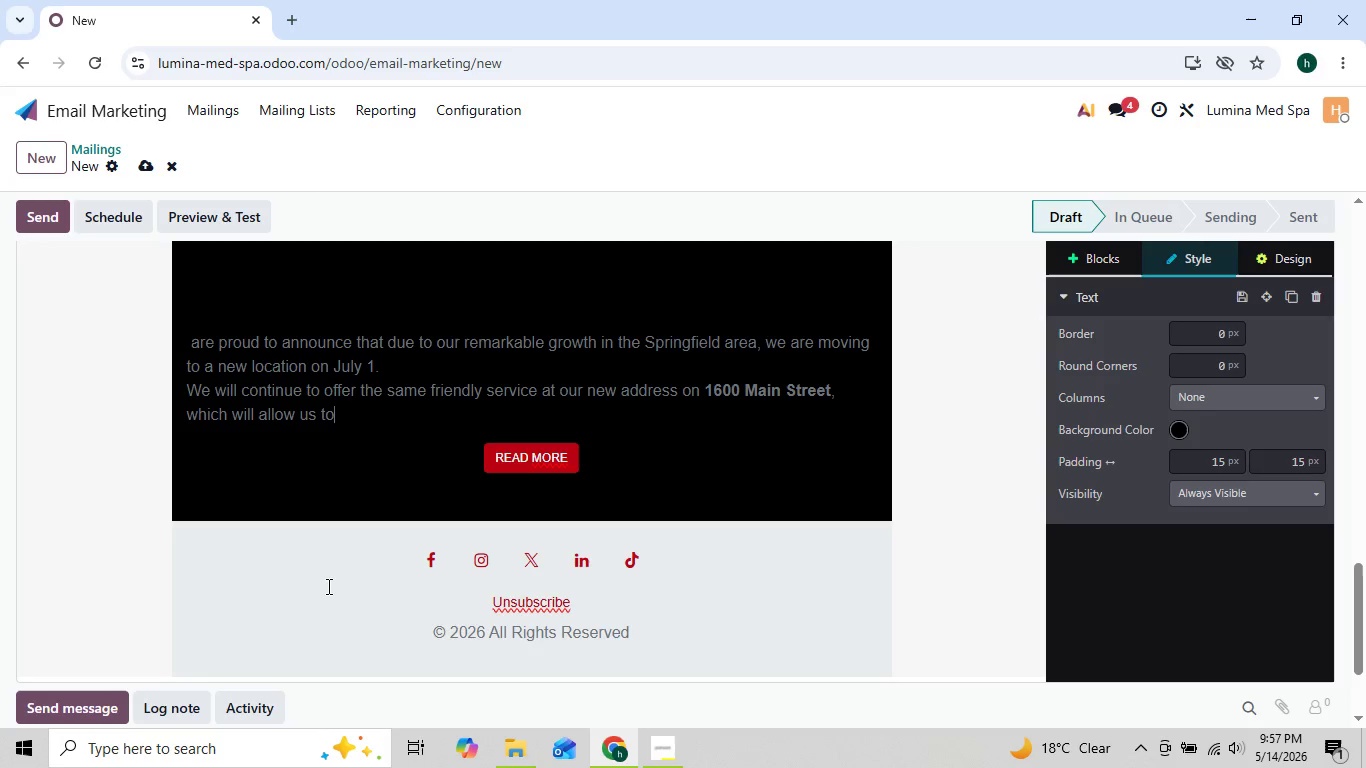 
key(Backspace)
 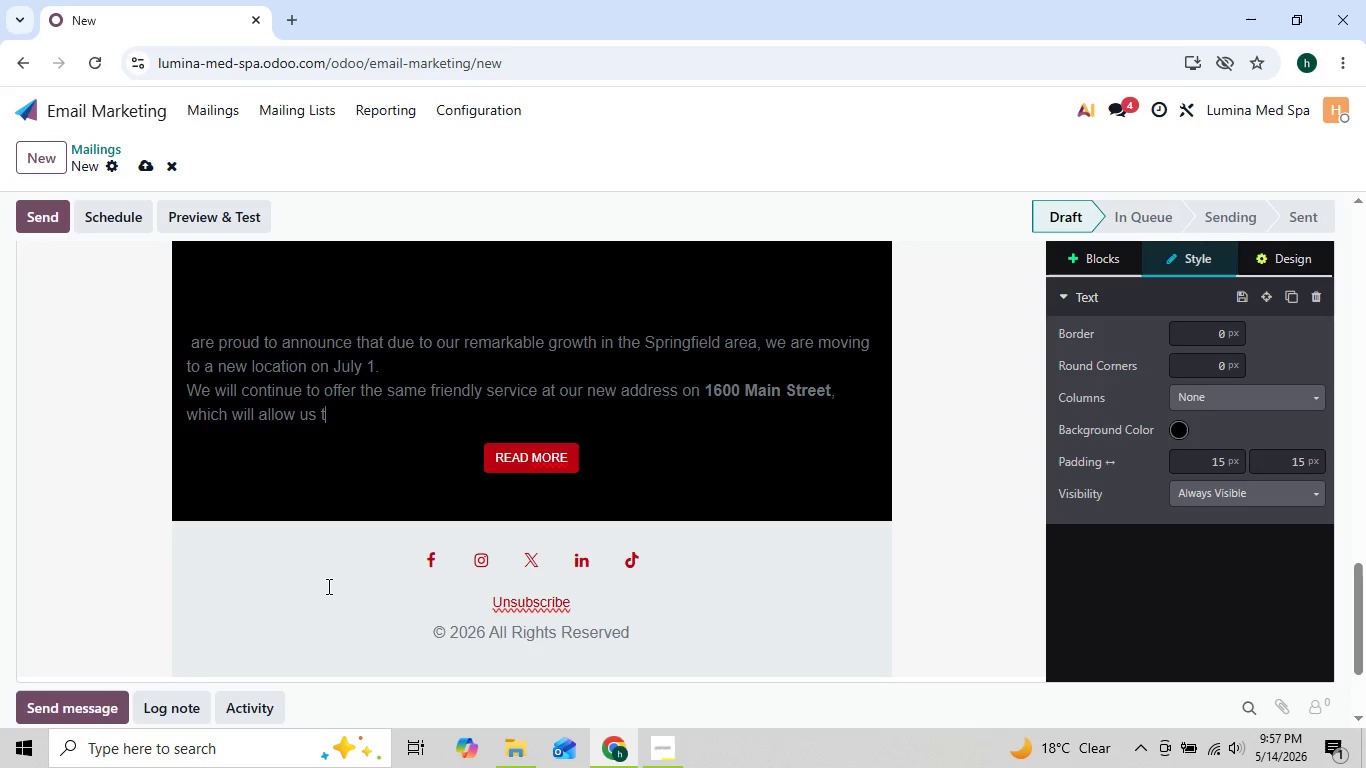 
key(Backspace)
 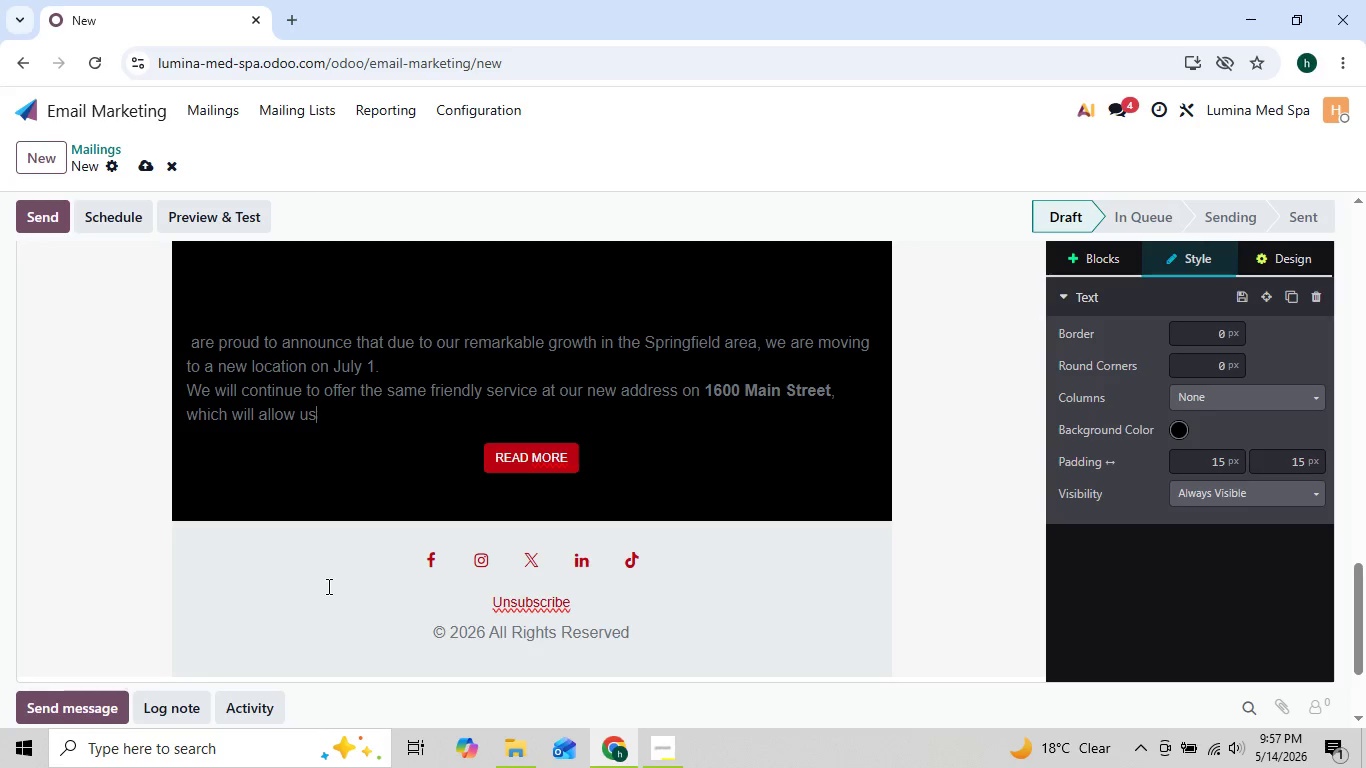 
key(Backspace)
 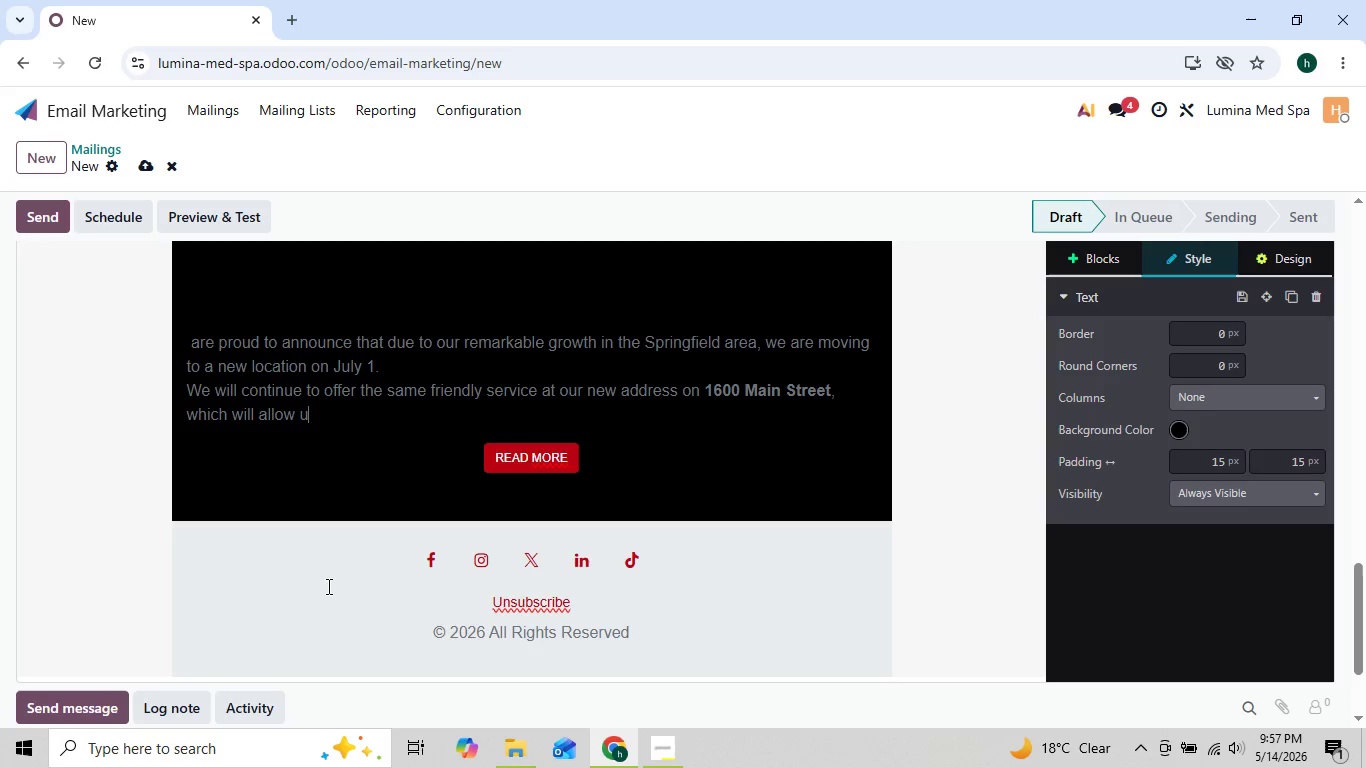 
key(Backspace)
 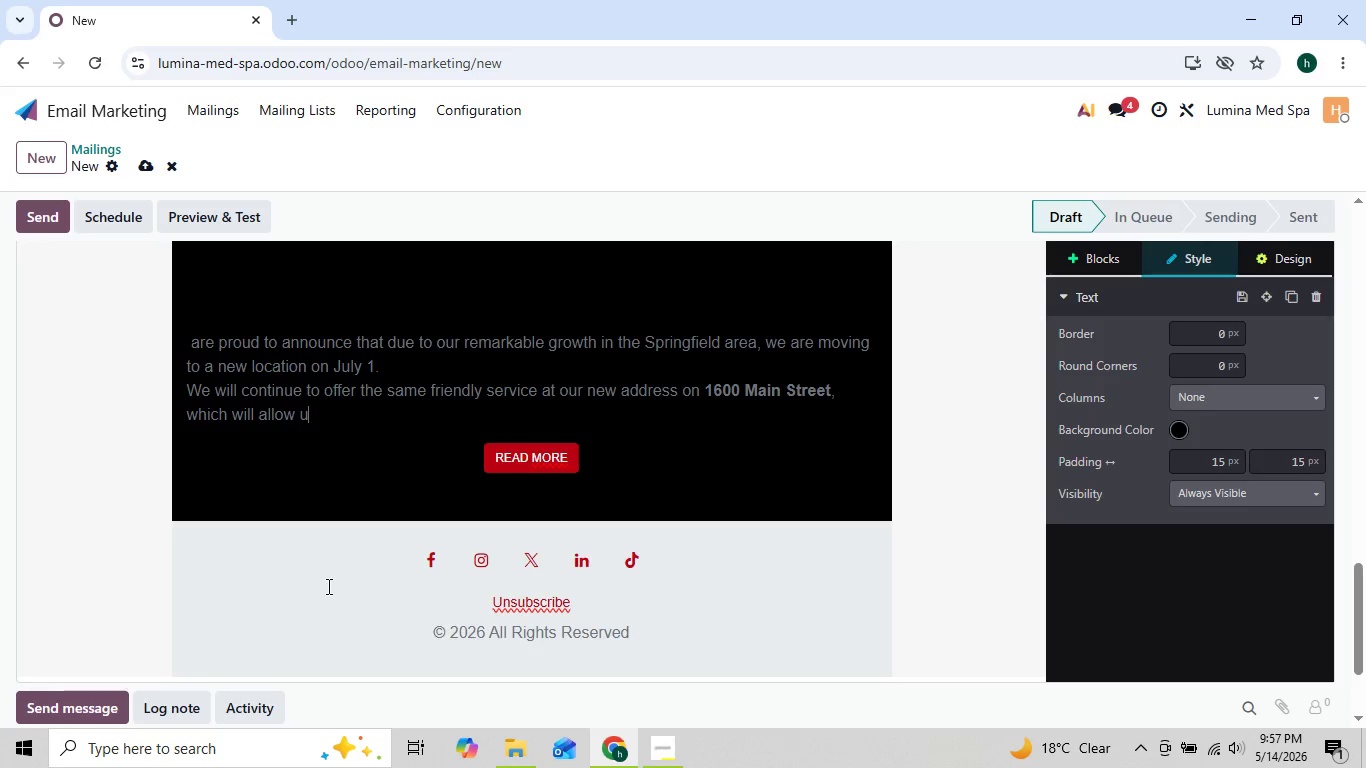 
key(Backspace)
 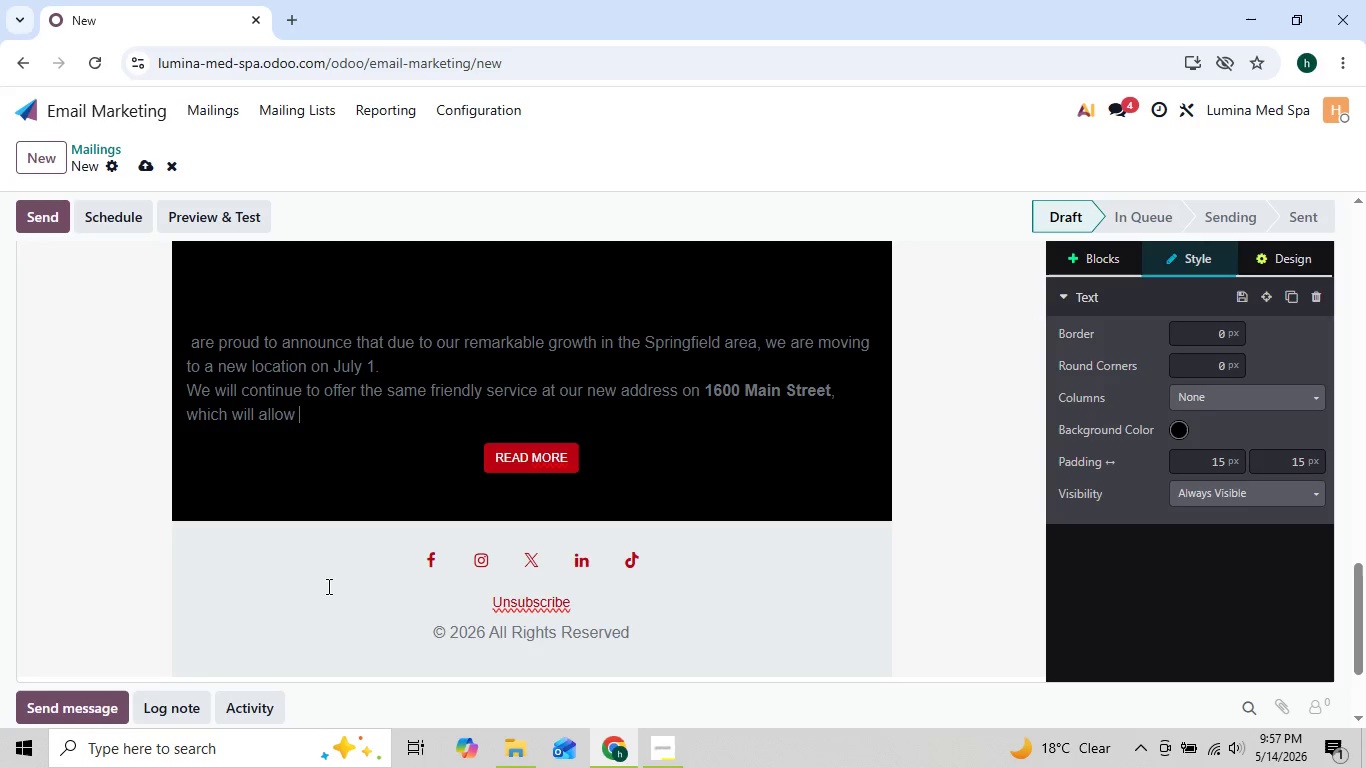 
key(Backspace)
 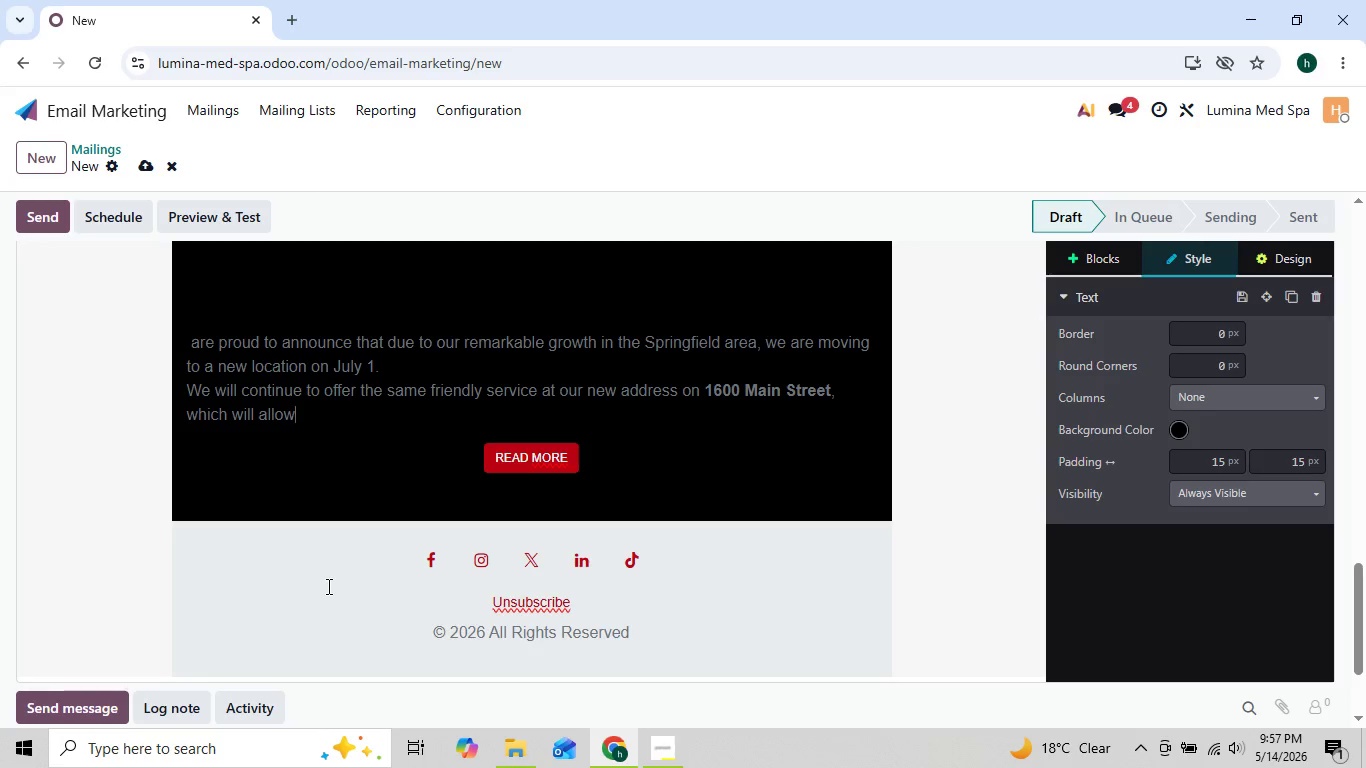 
key(Backspace)
 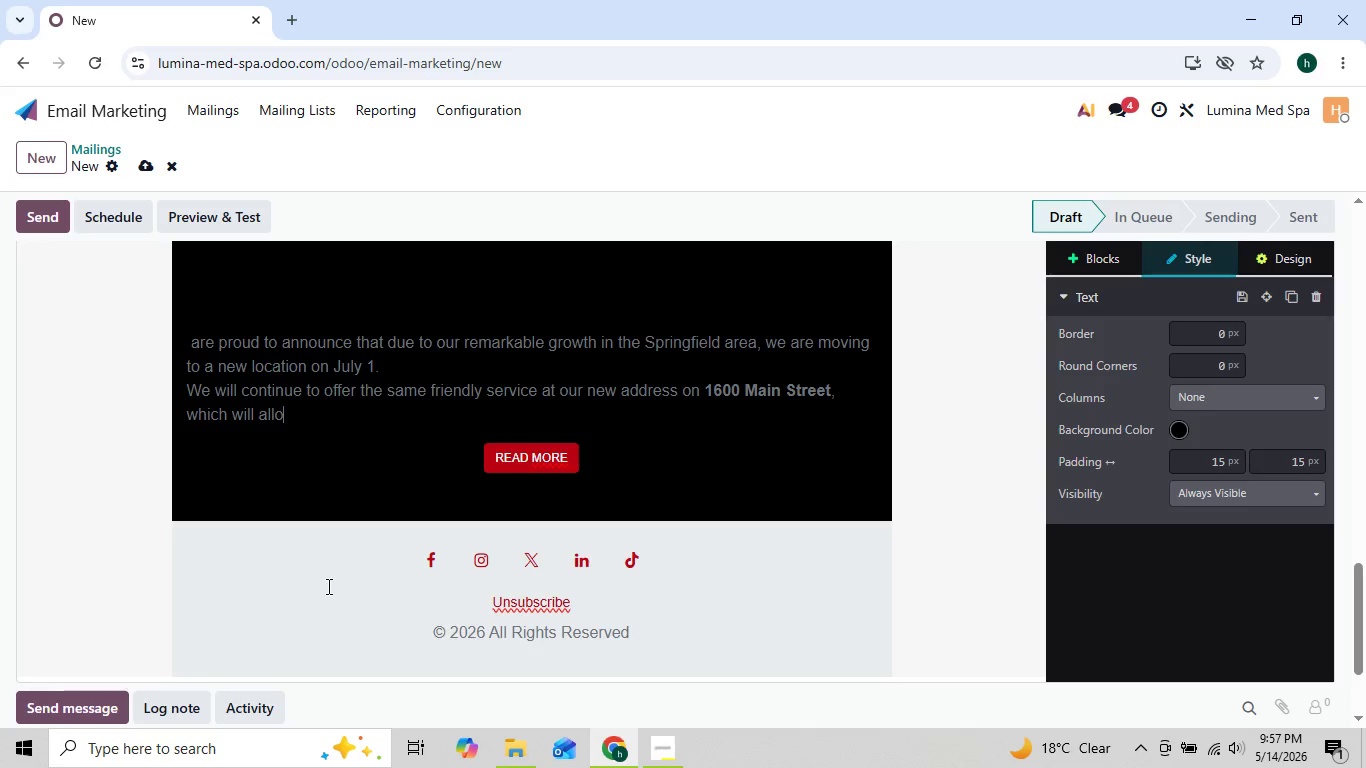 
key(Backspace)
 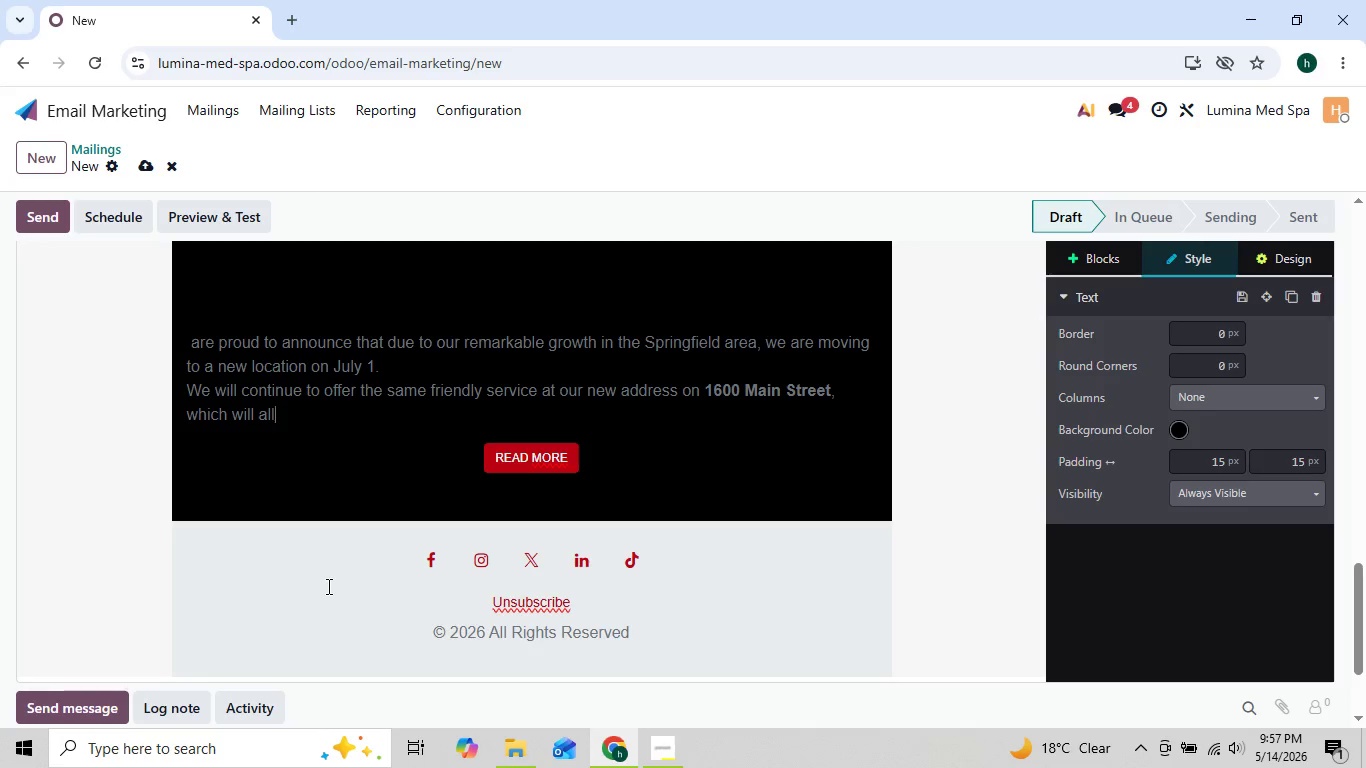 
key(Backspace)
 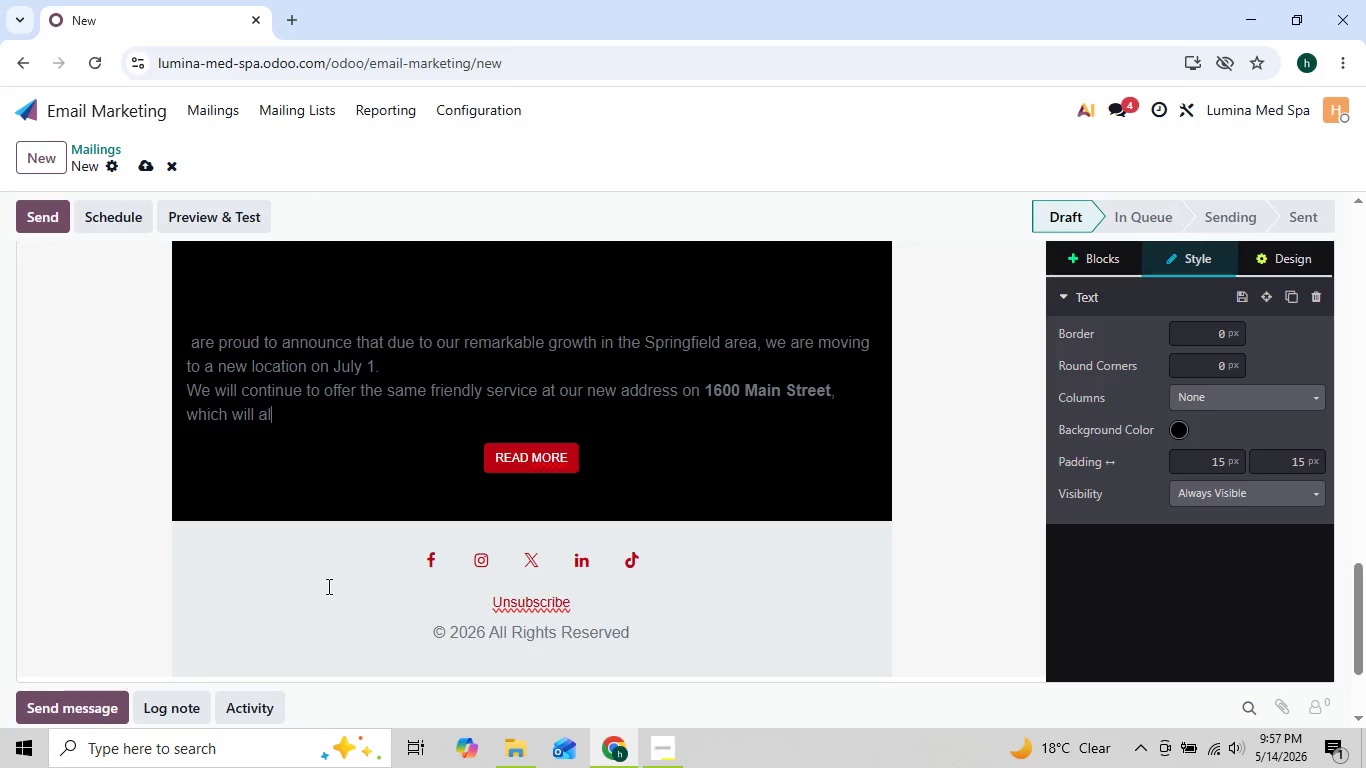 
key(Backspace)
 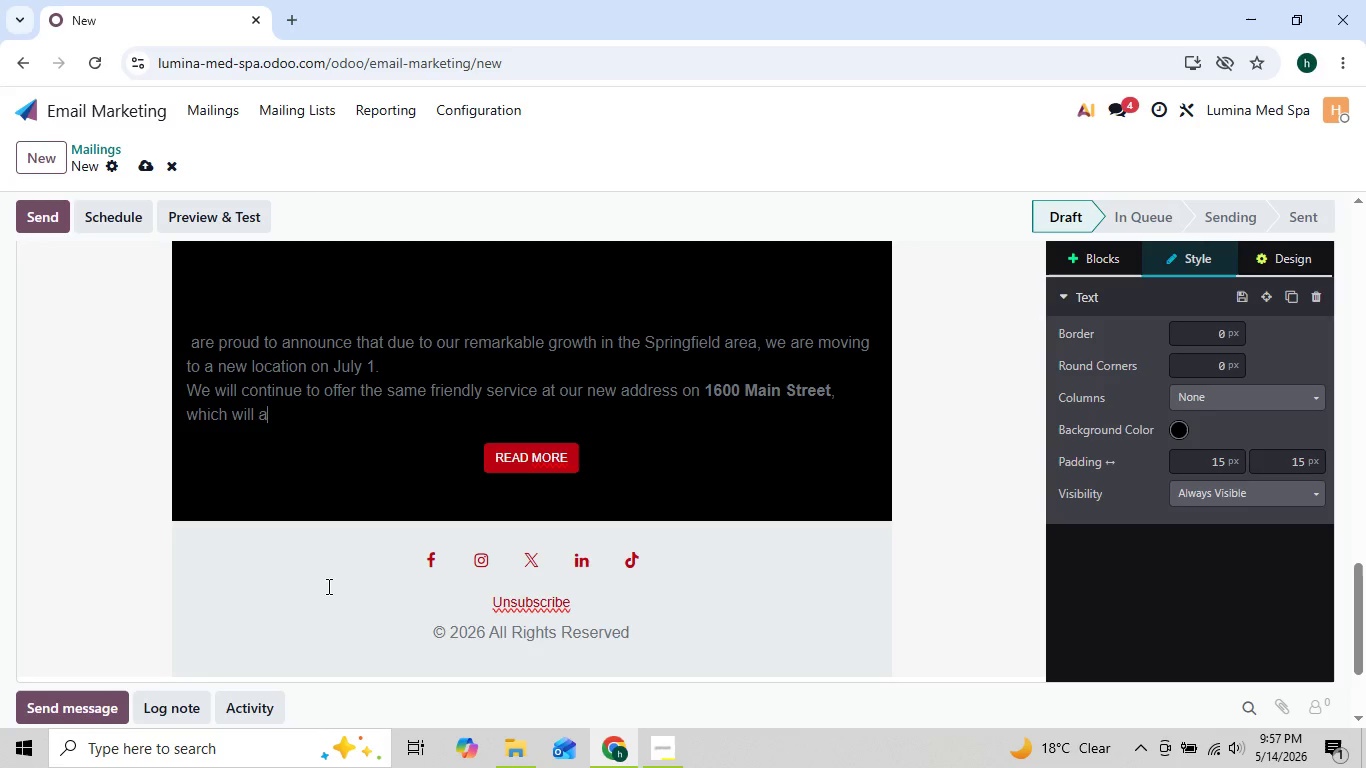 
key(Backspace)
 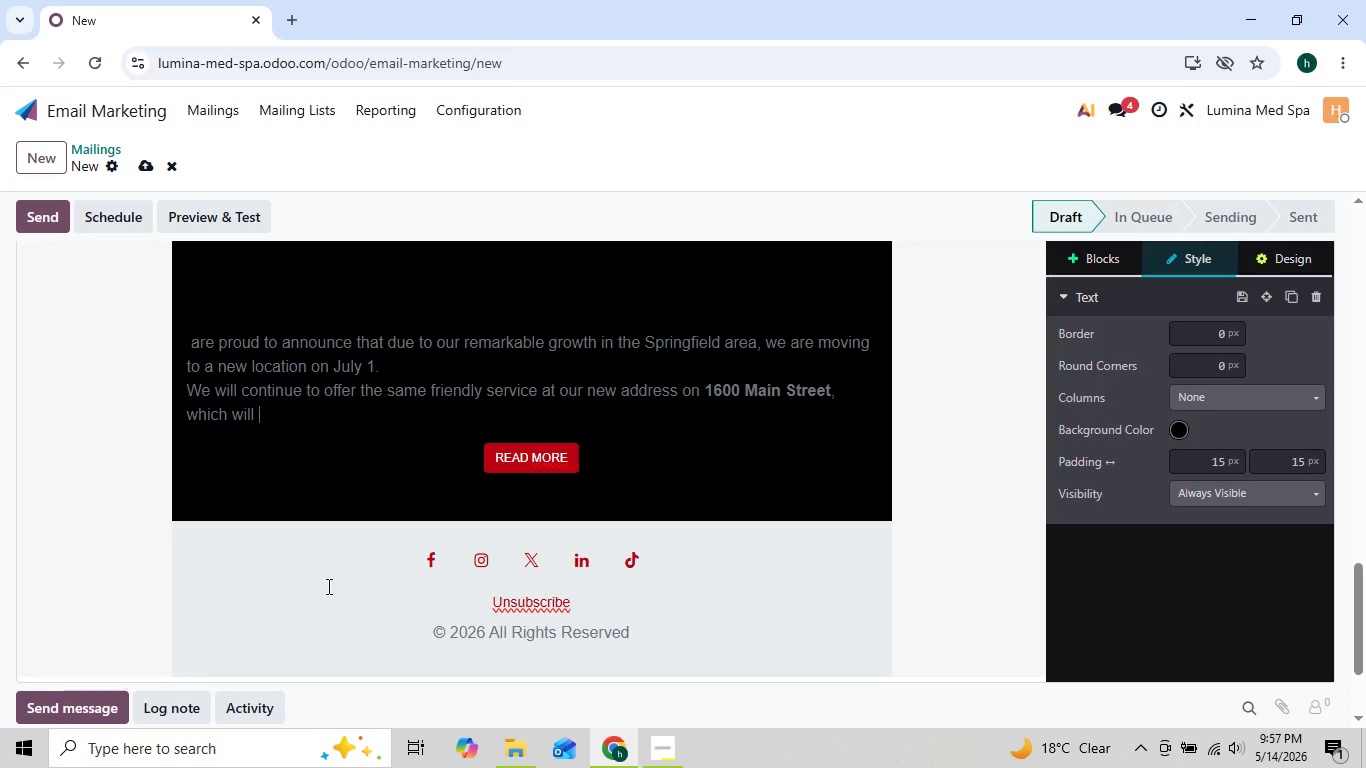 
key(Backspace)
 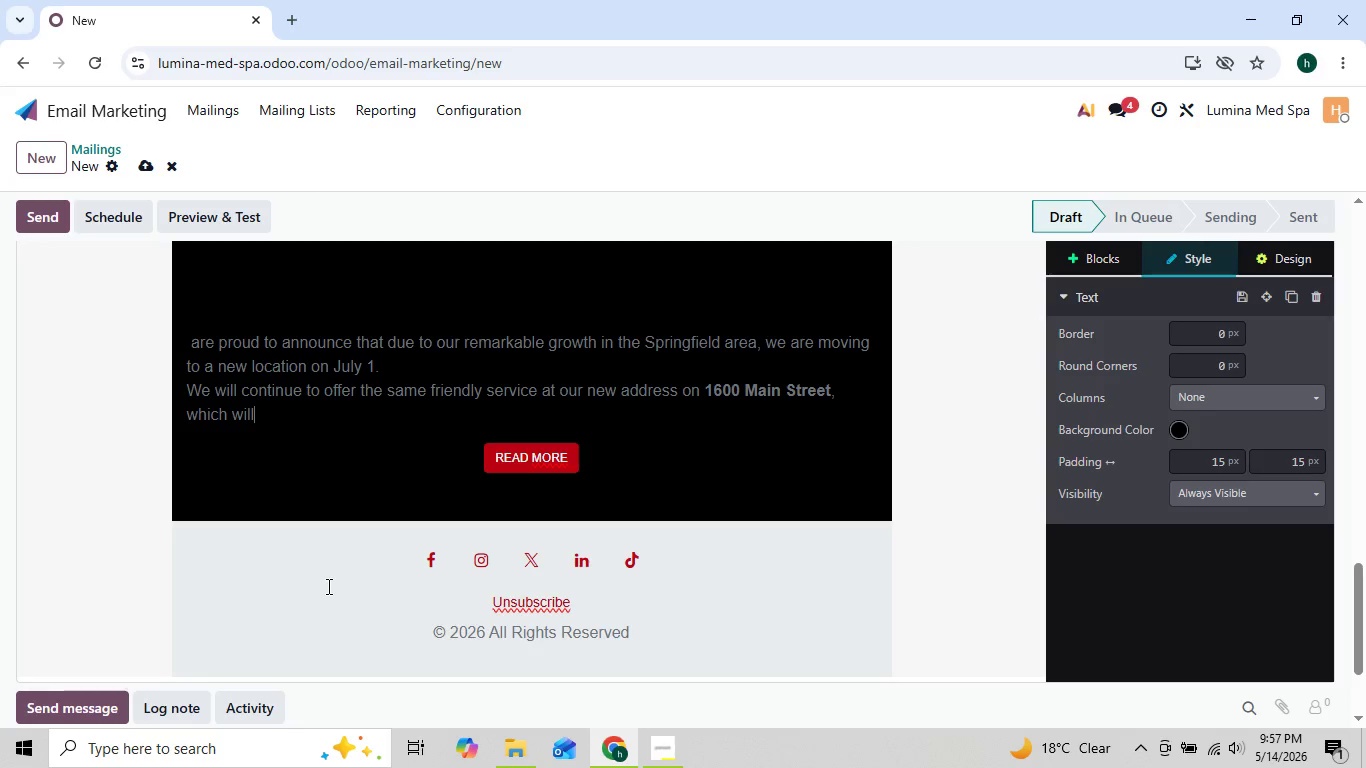 
key(Backspace)
 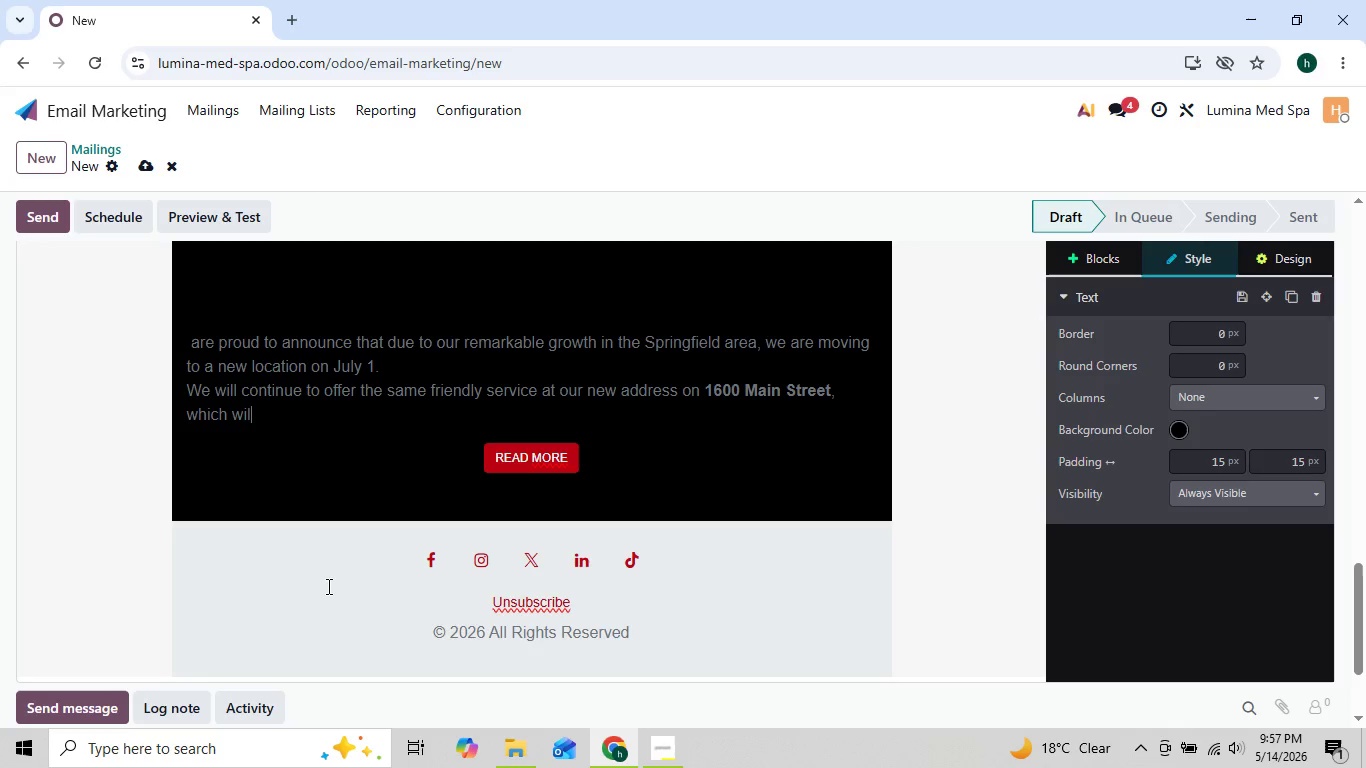 
key(Backspace)
 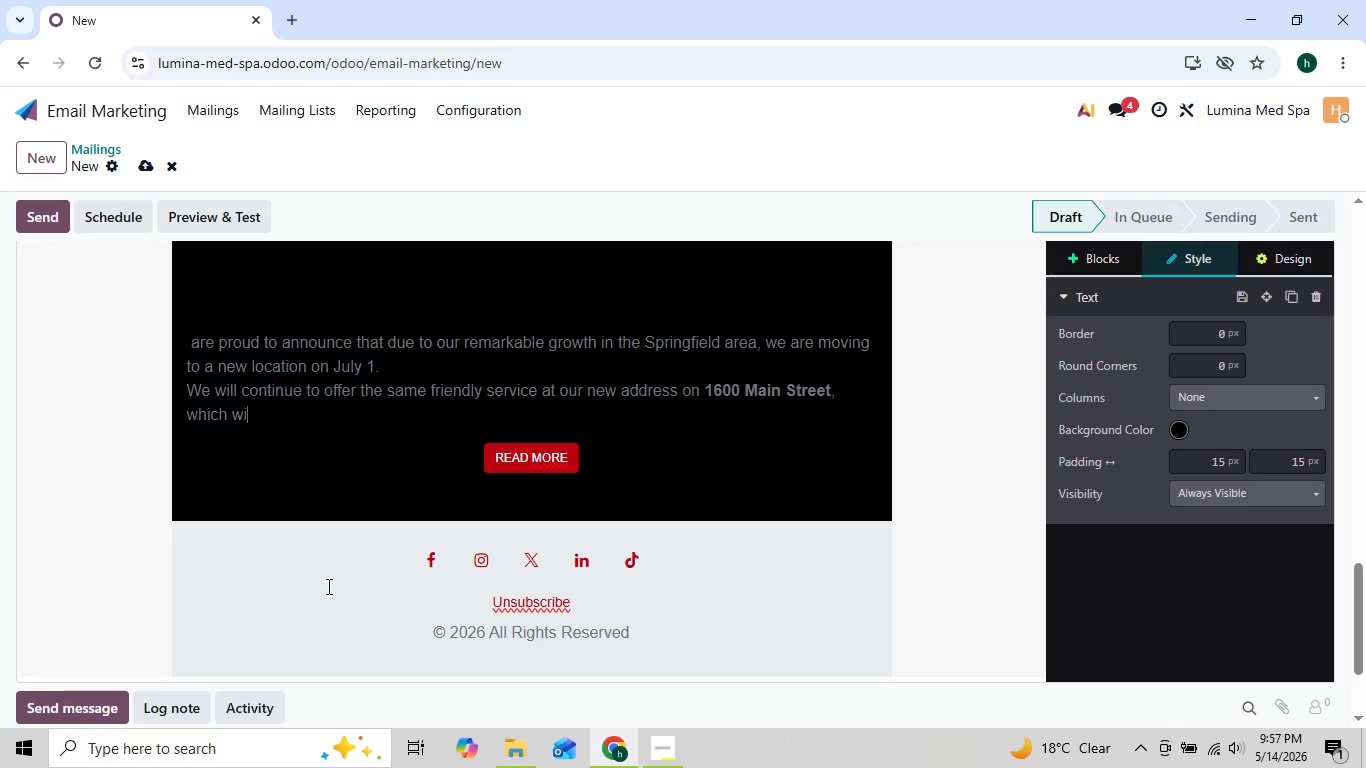 
key(Backspace)
 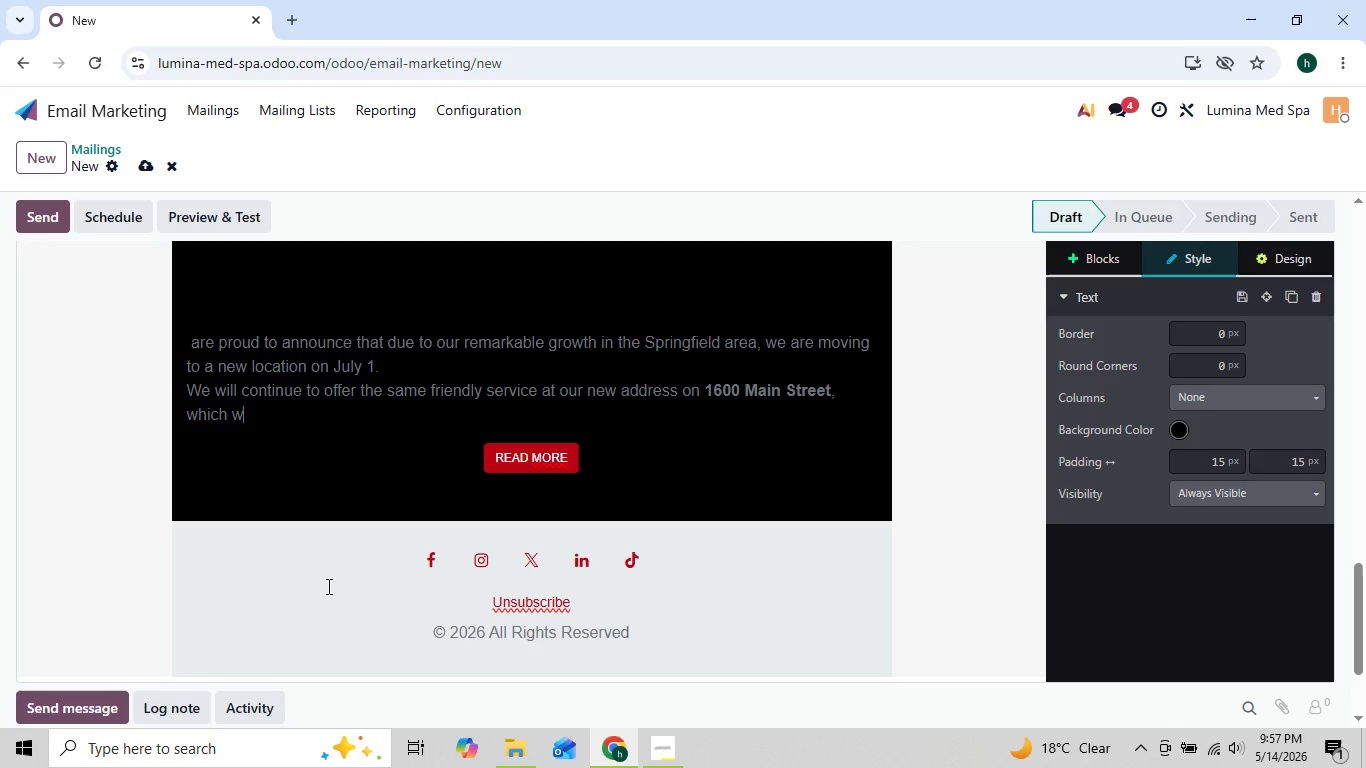 
key(Backspace)
 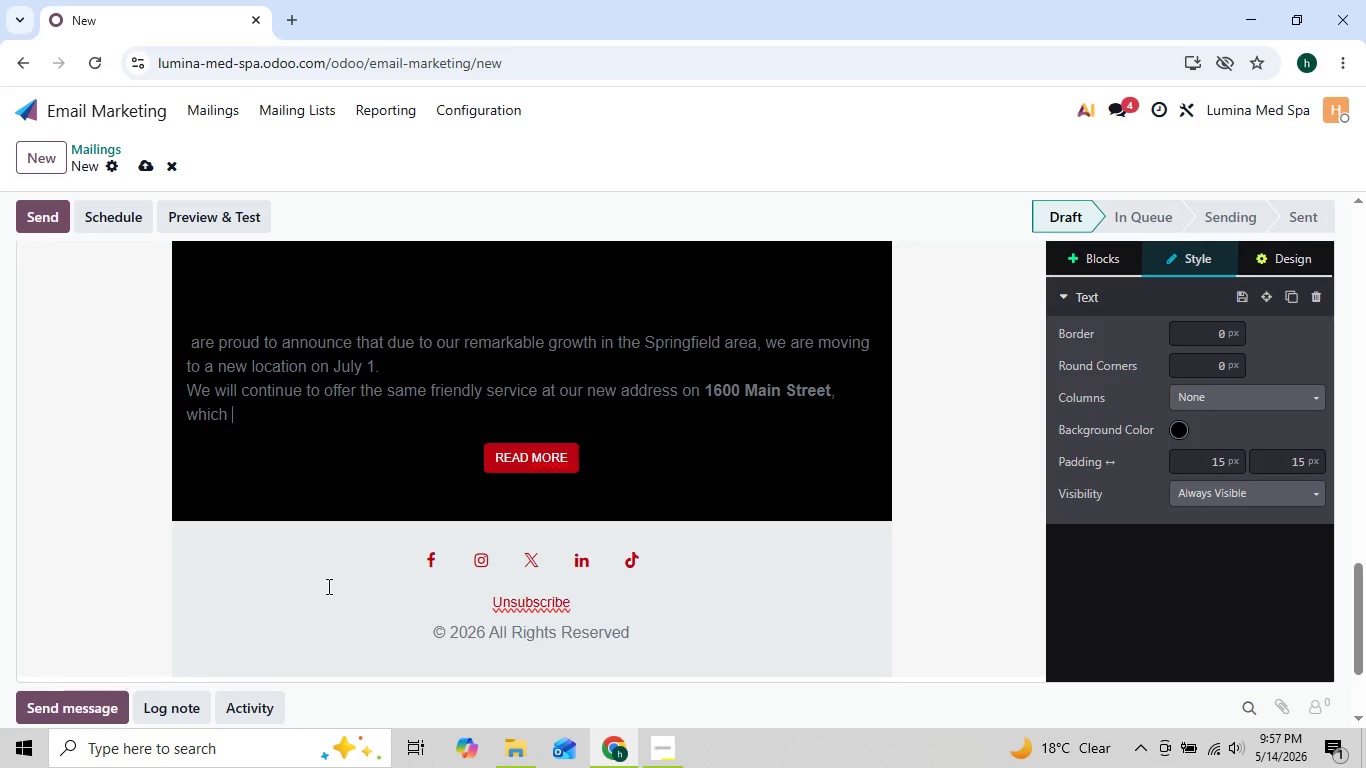 
key(Backspace)
 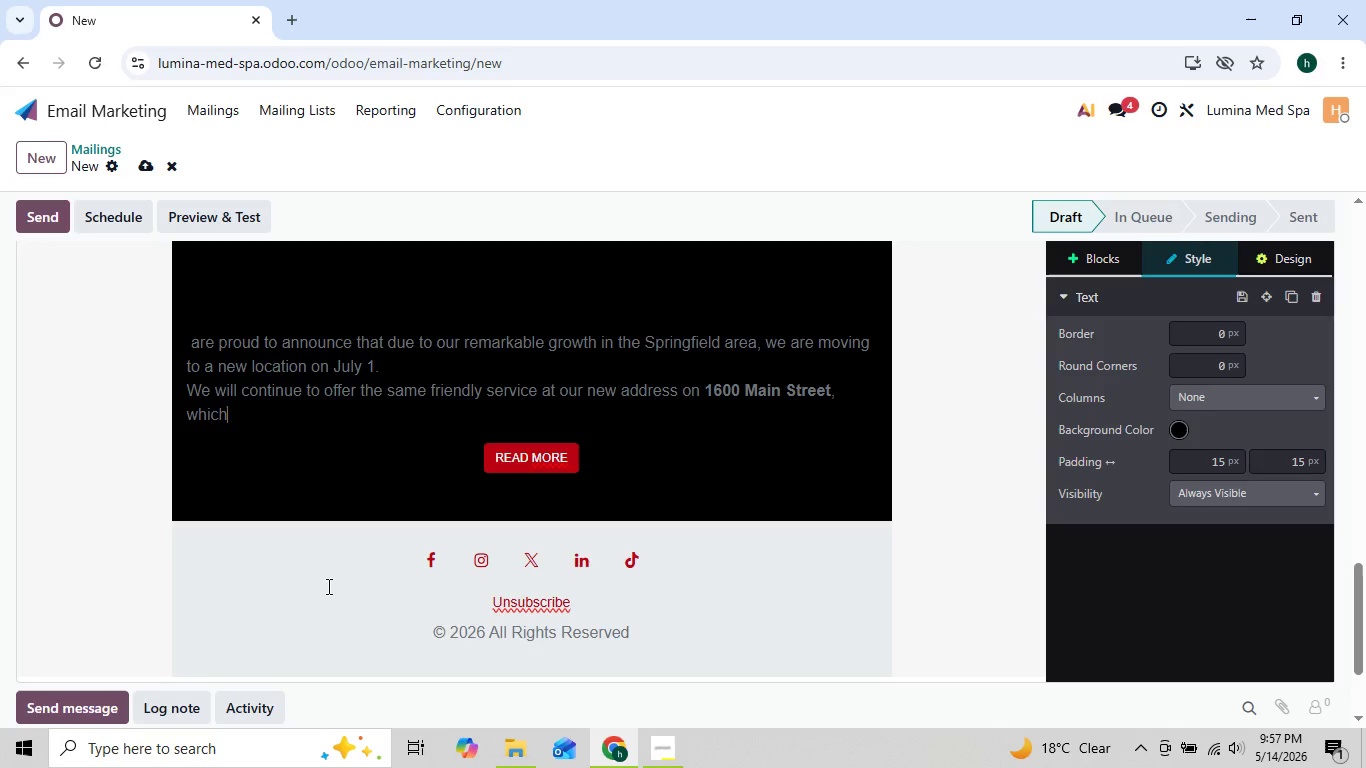 
key(Backspace)
 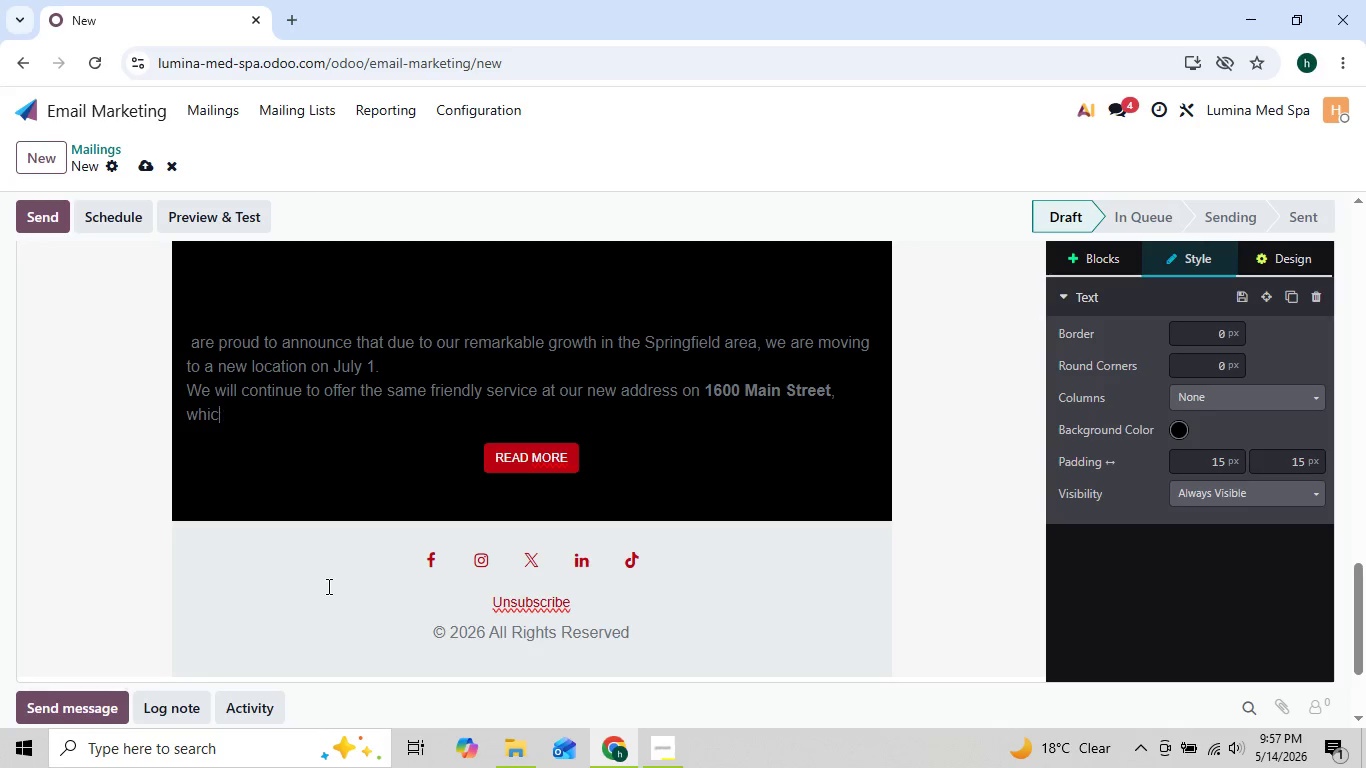 
key(Backspace)
 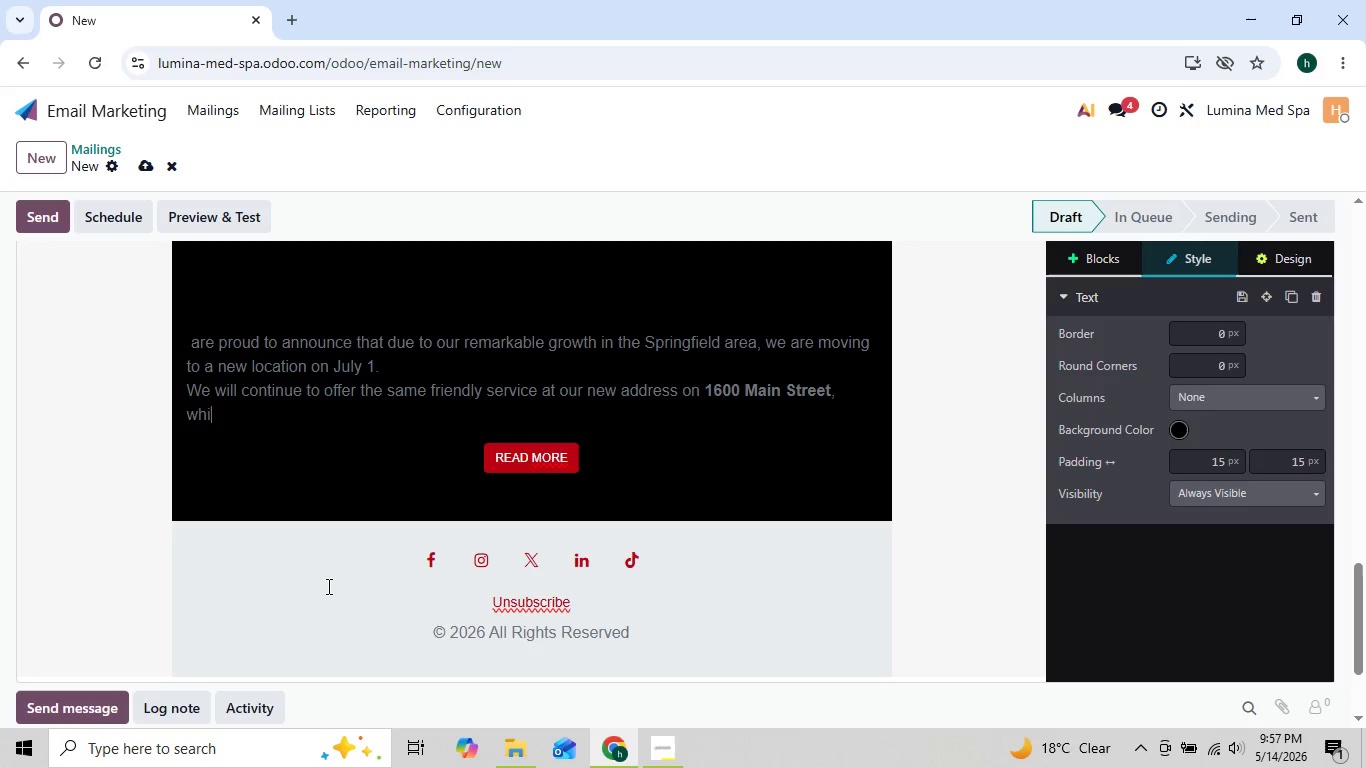 
key(Backspace)
 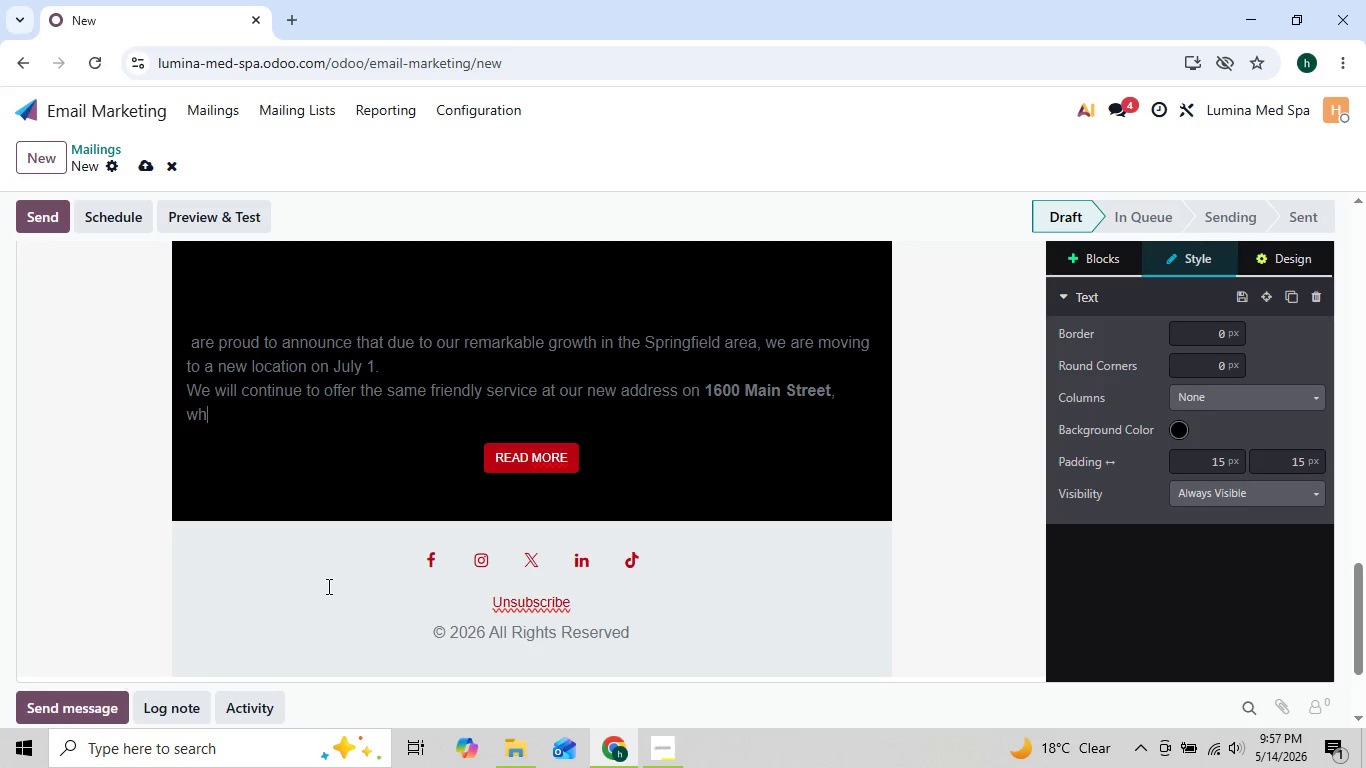 
key(Backspace)
 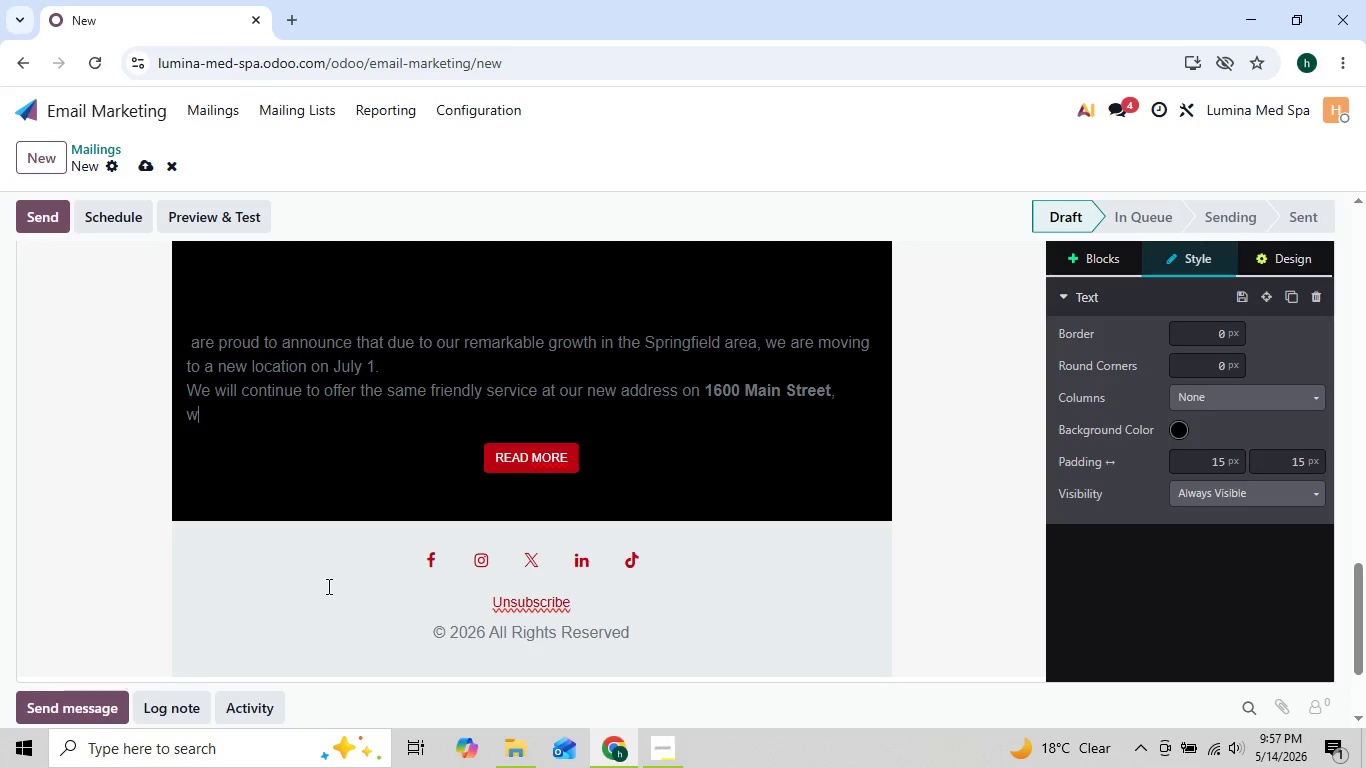 
key(Backspace)
 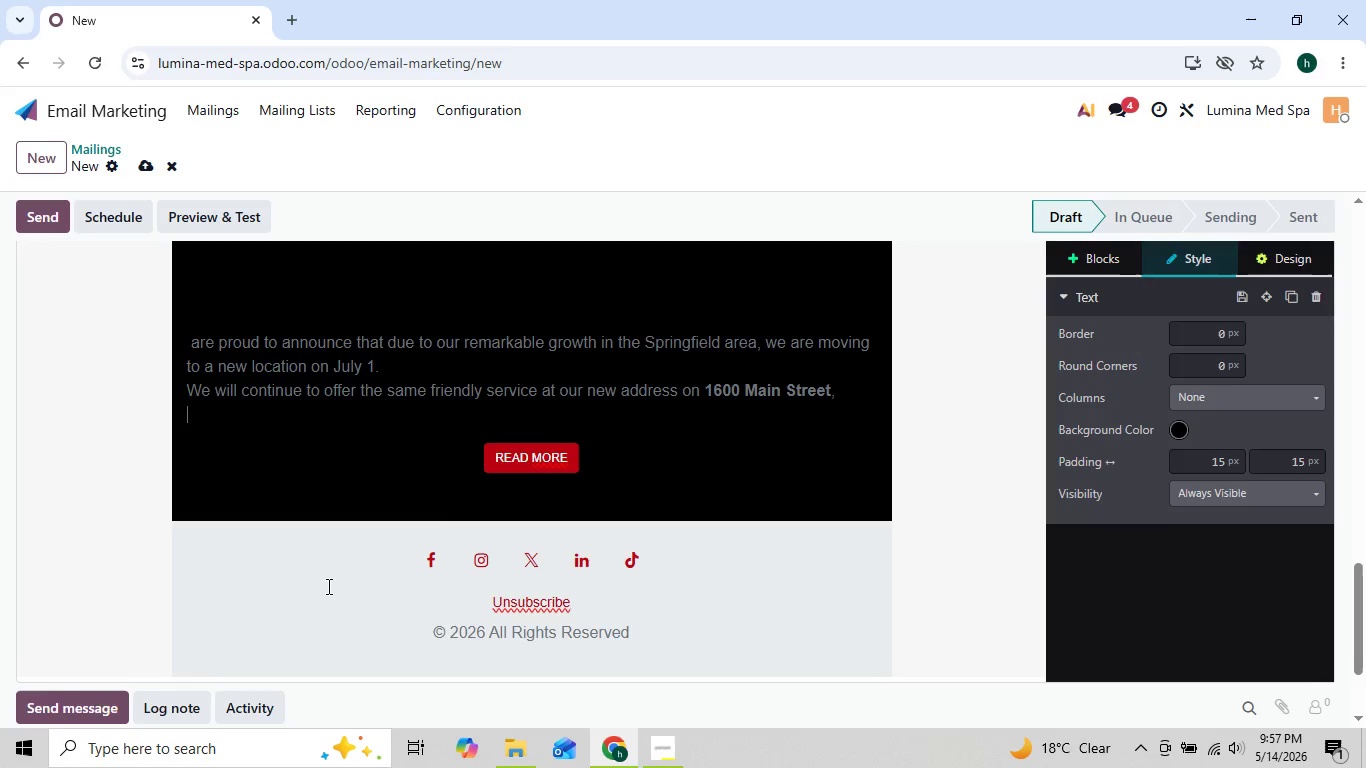 
key(Backspace)
 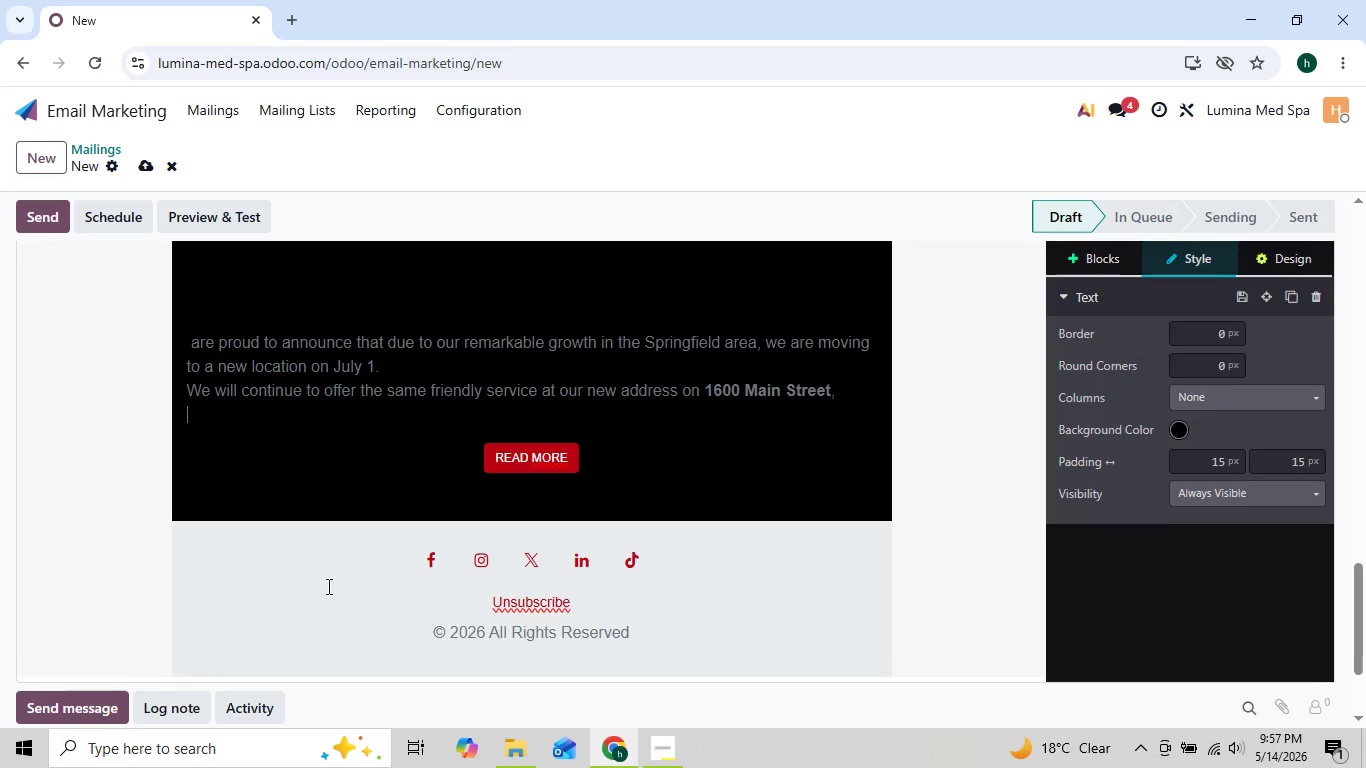 
key(Backspace)
 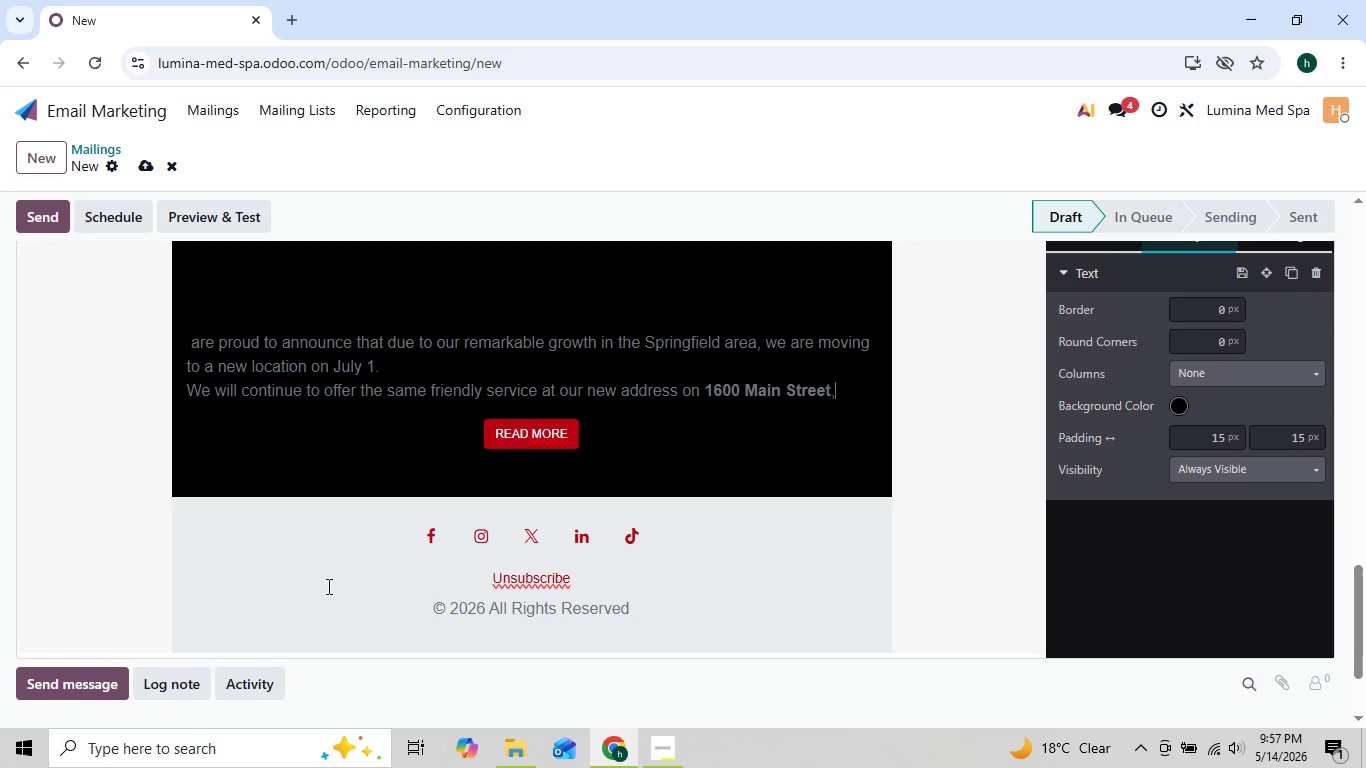 
key(Backspace)
 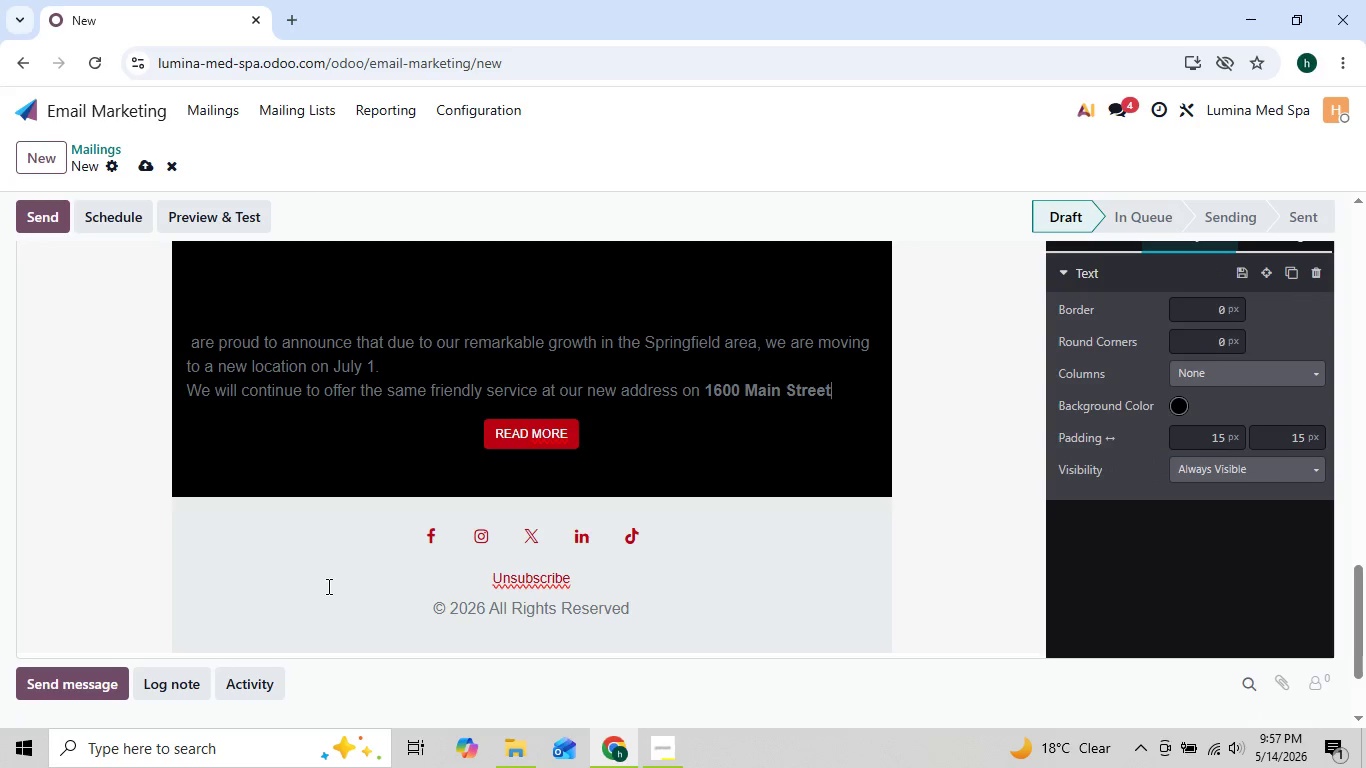 
key(Backspace)
 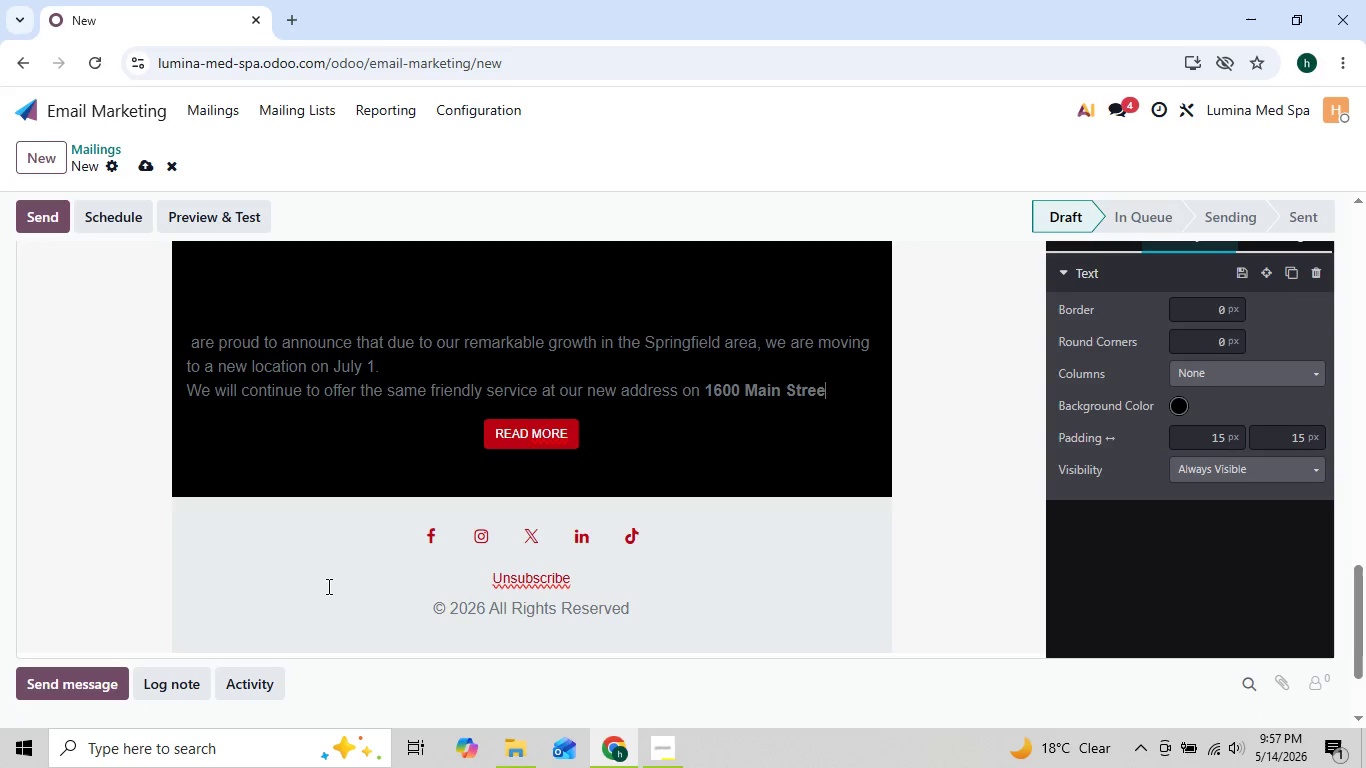 
key(Backspace)
 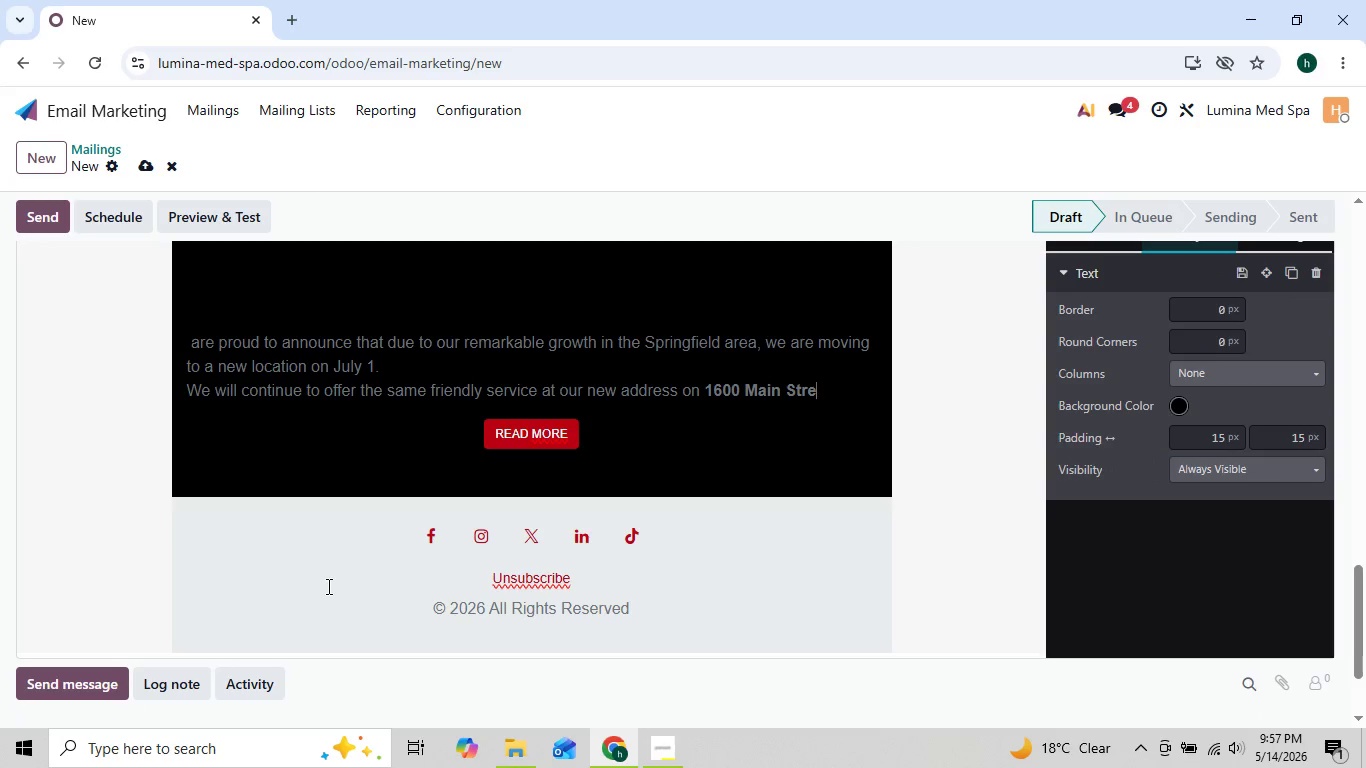 
key(Backspace)
 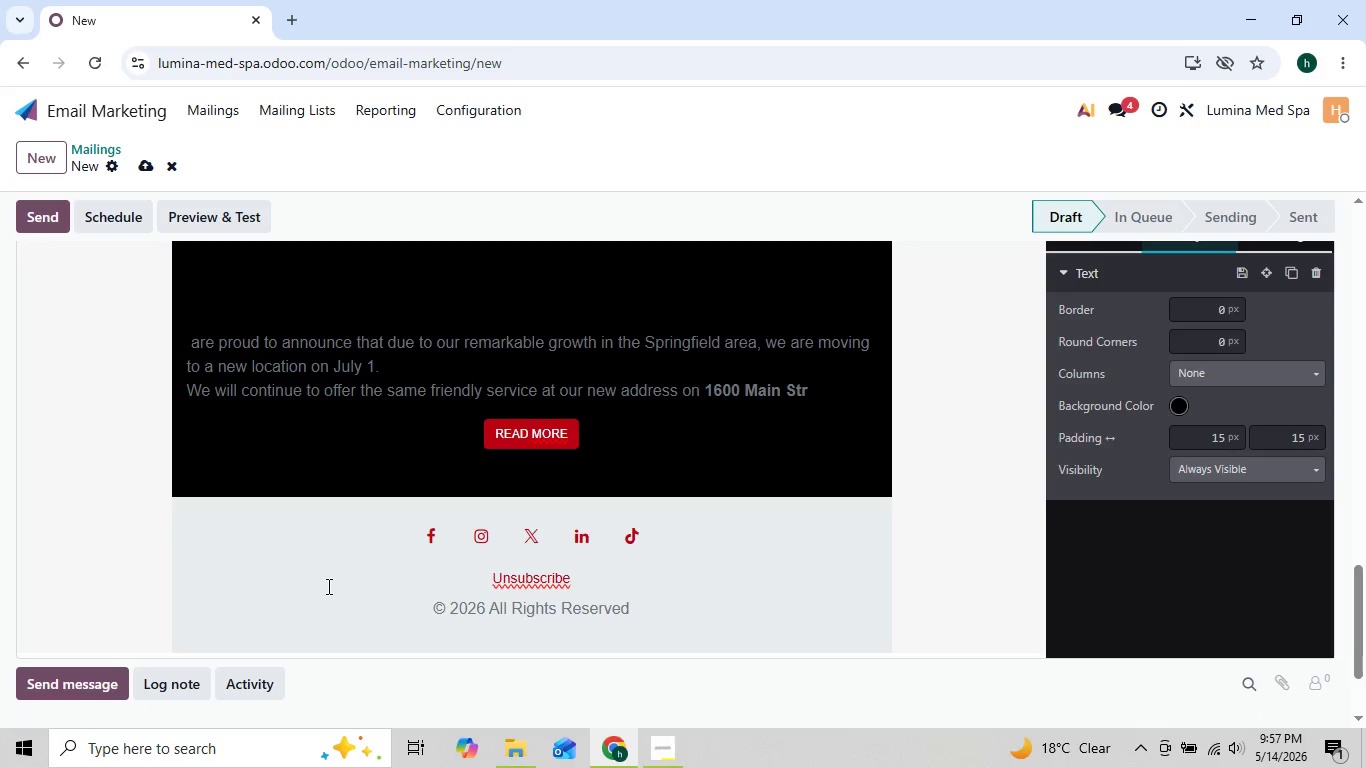 
key(Backspace)
 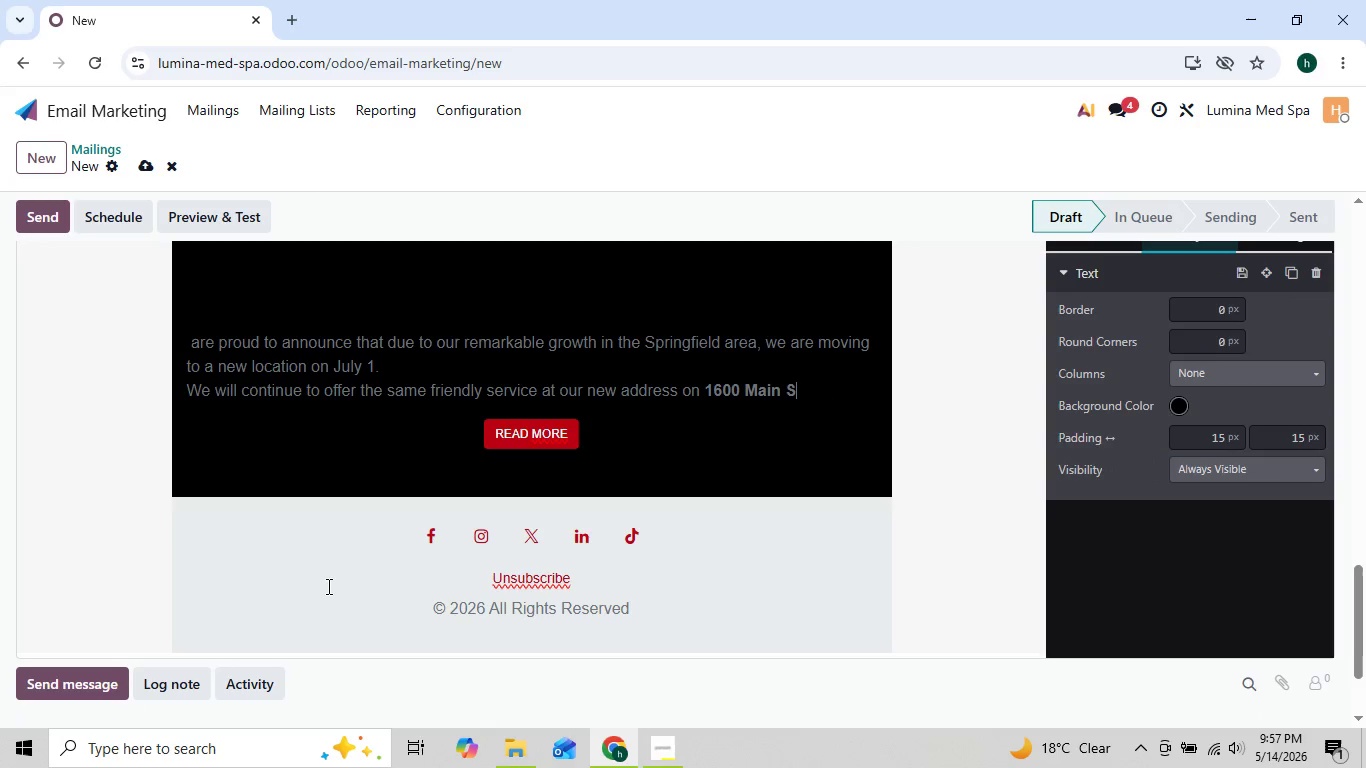 
key(Backspace)
 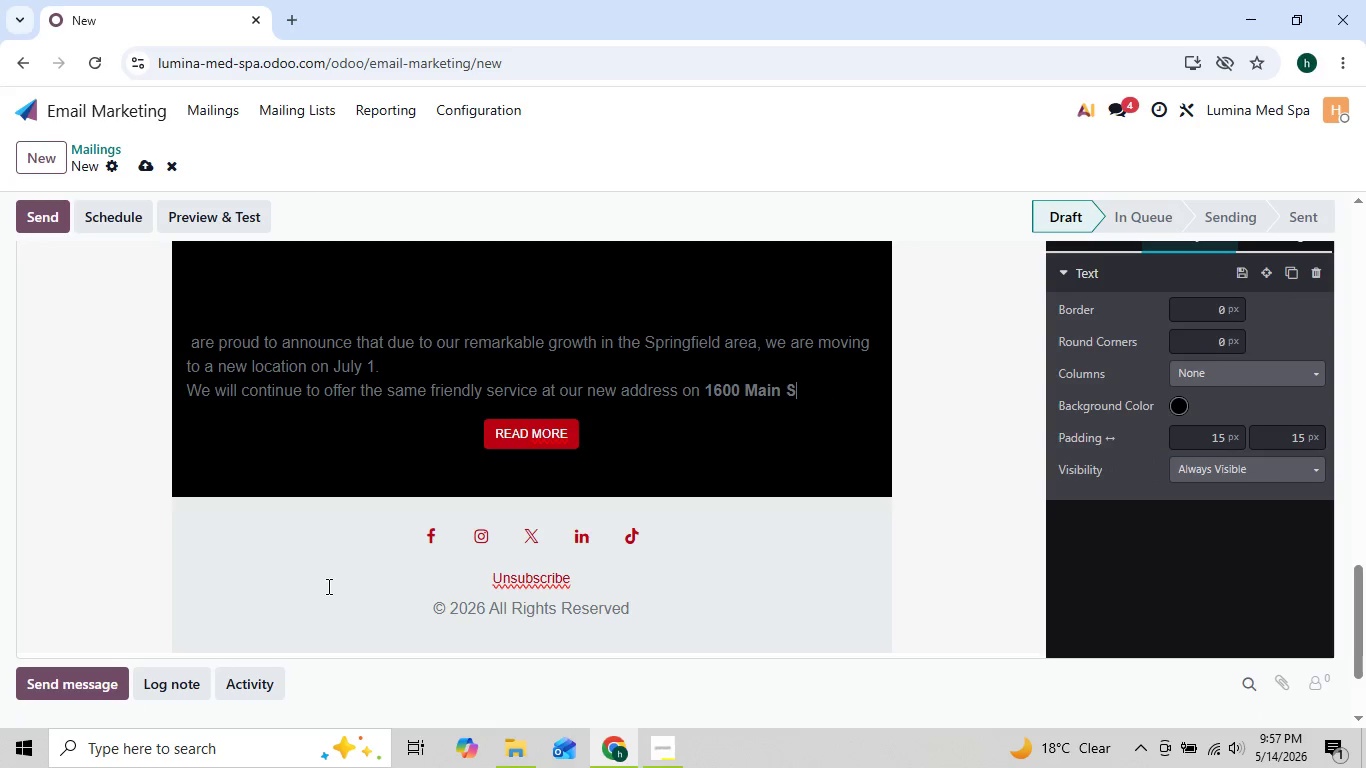 
key(Backspace)
 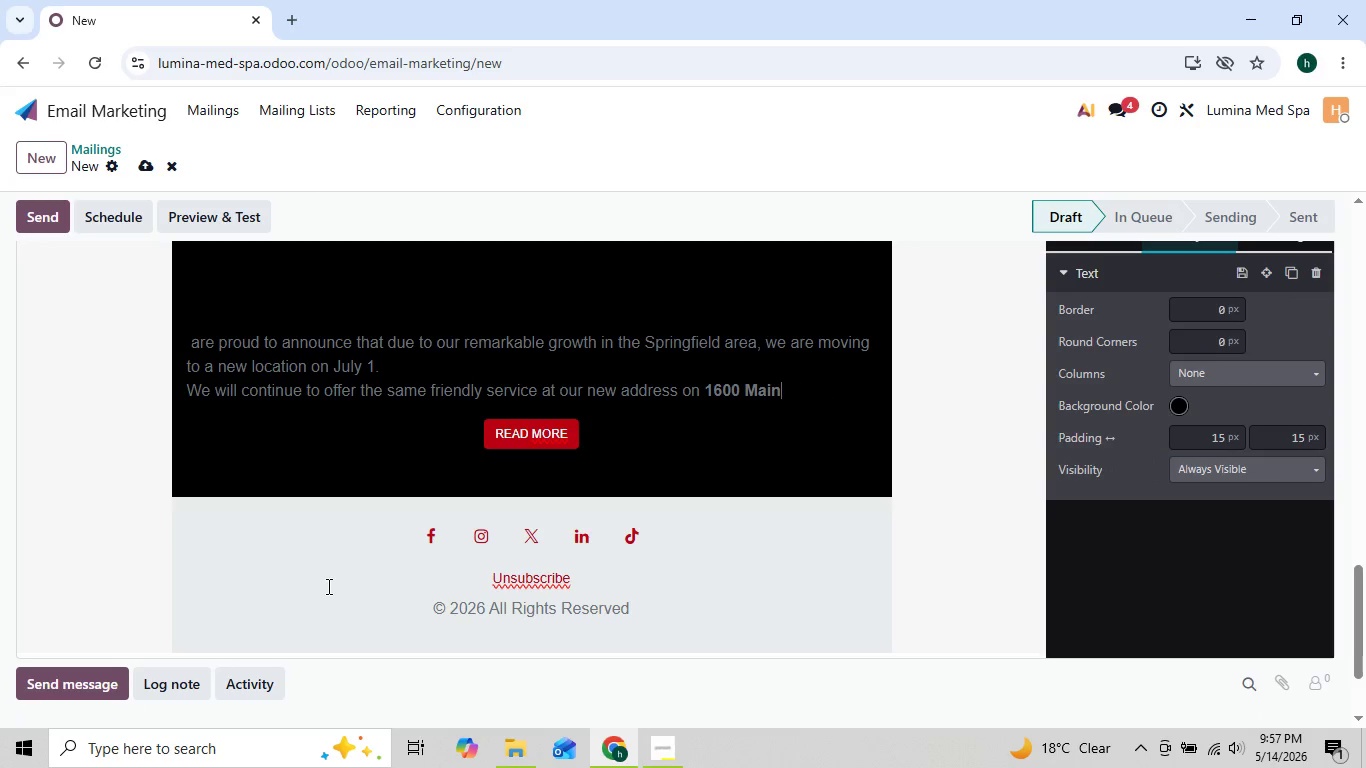 
key(Backspace)
 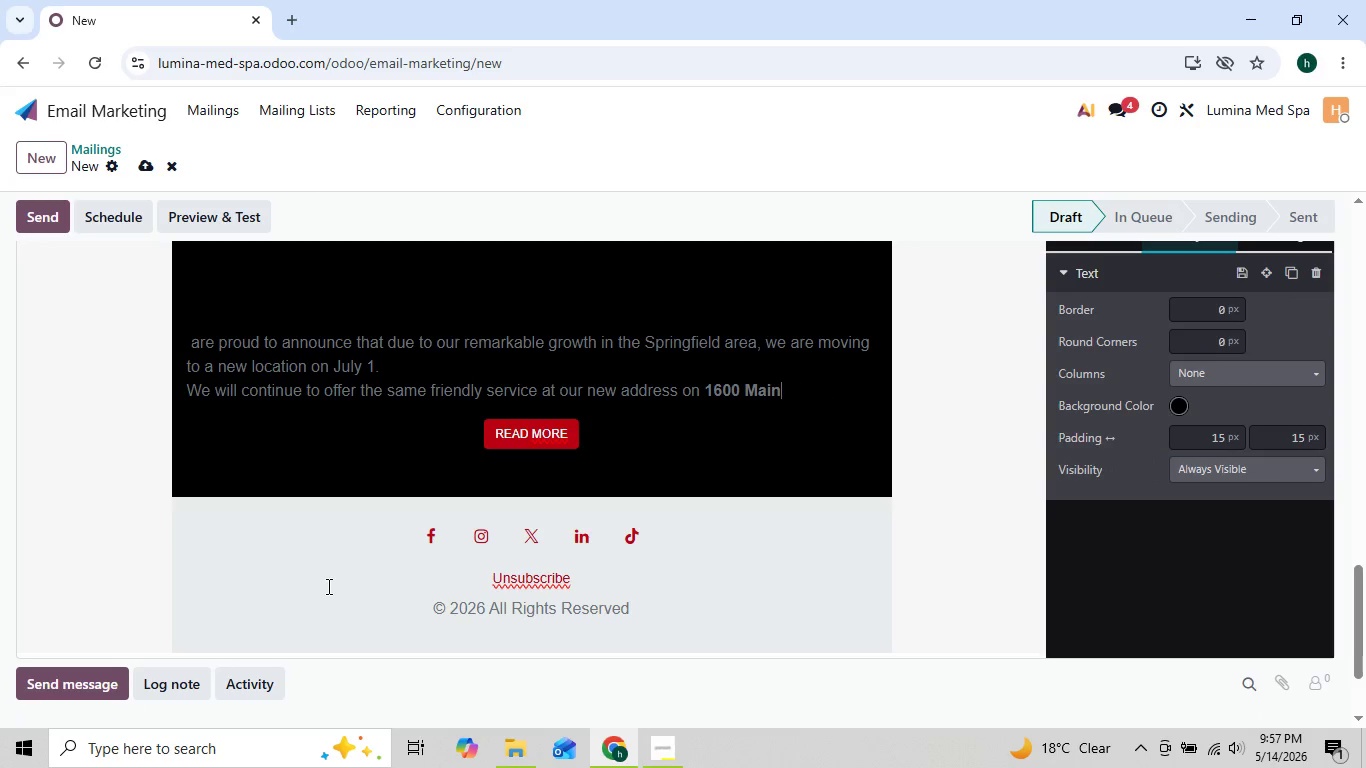 
key(Backspace)
 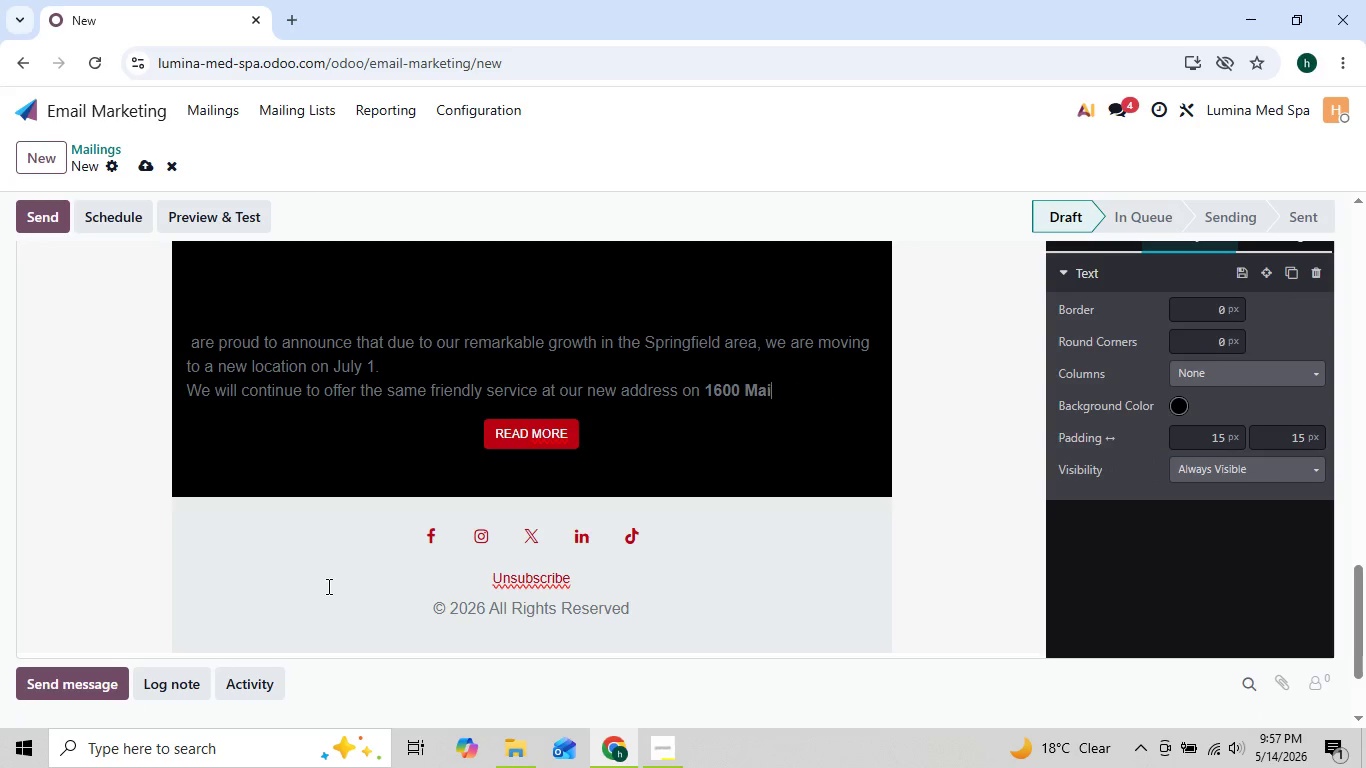 
key(Backspace)
 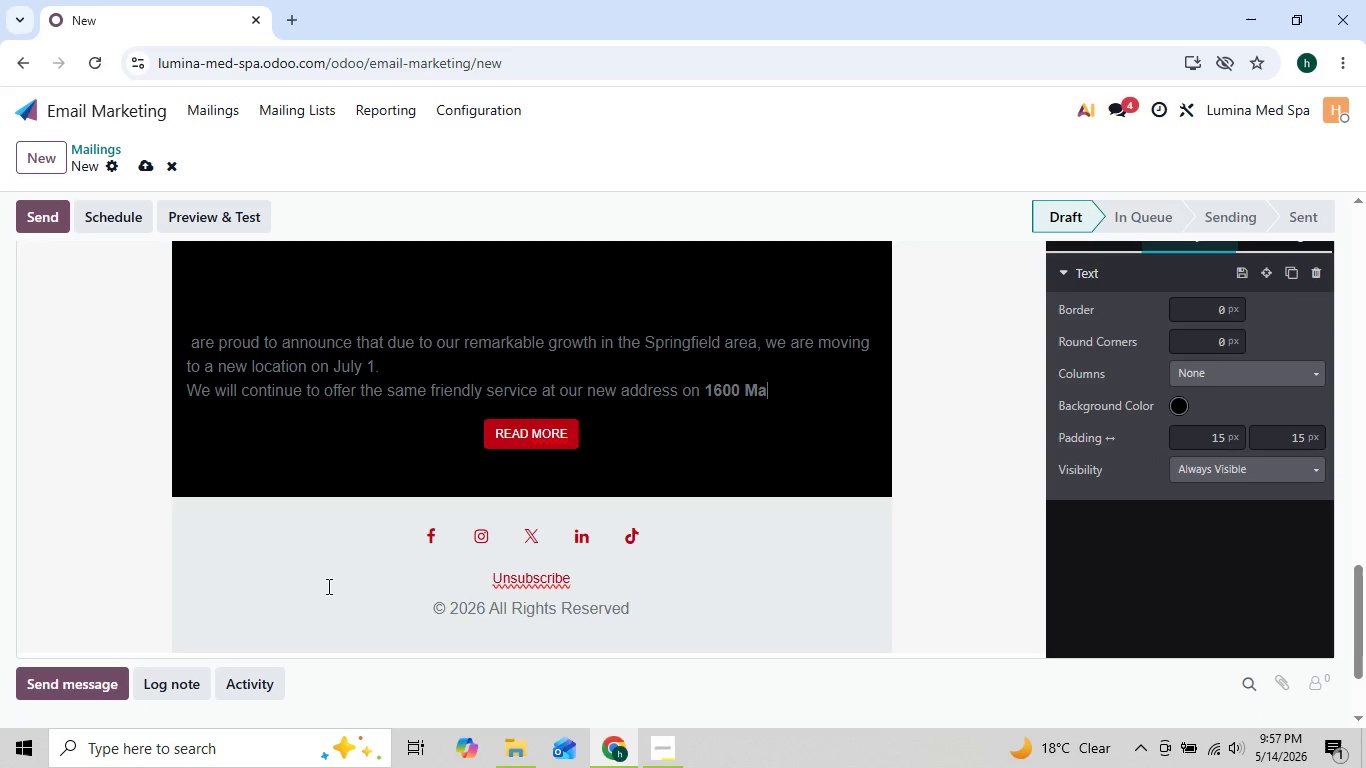 
key(Backspace)
 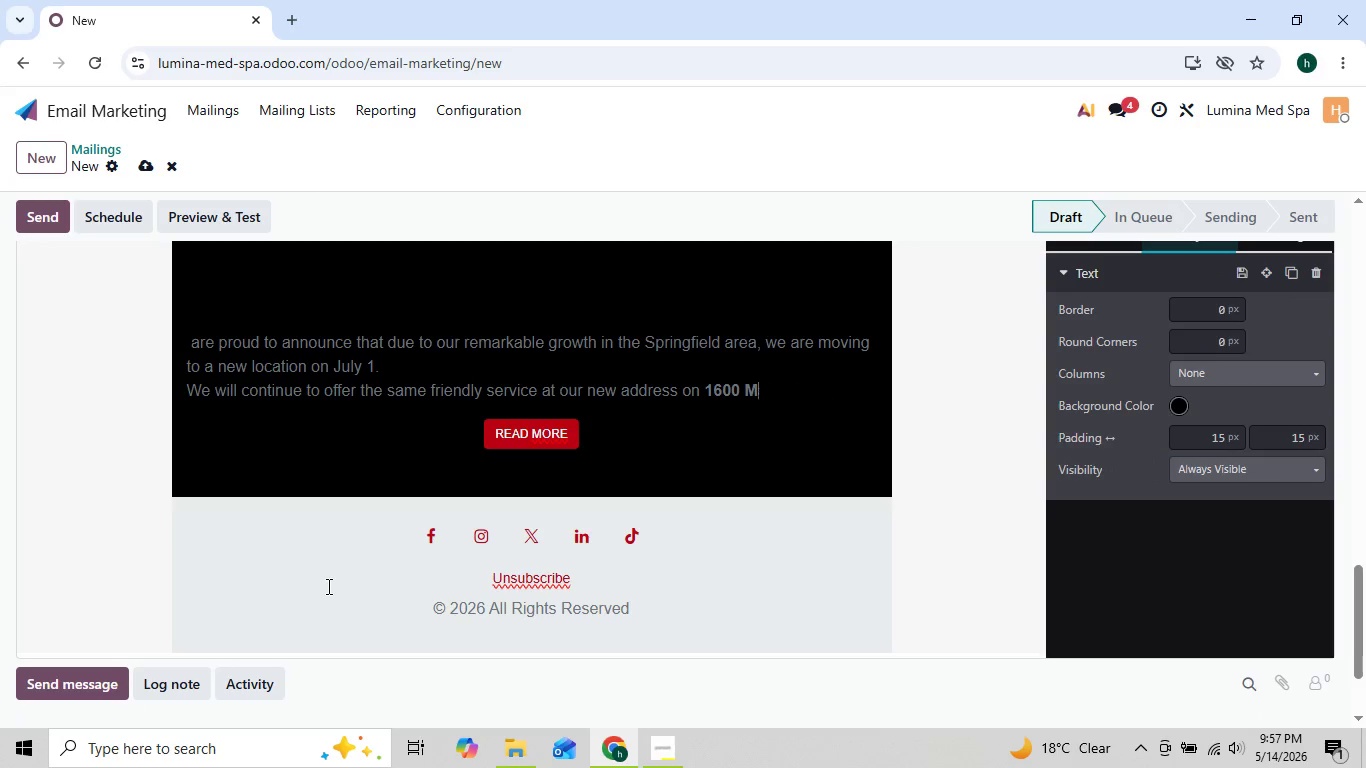 
key(Backspace)
 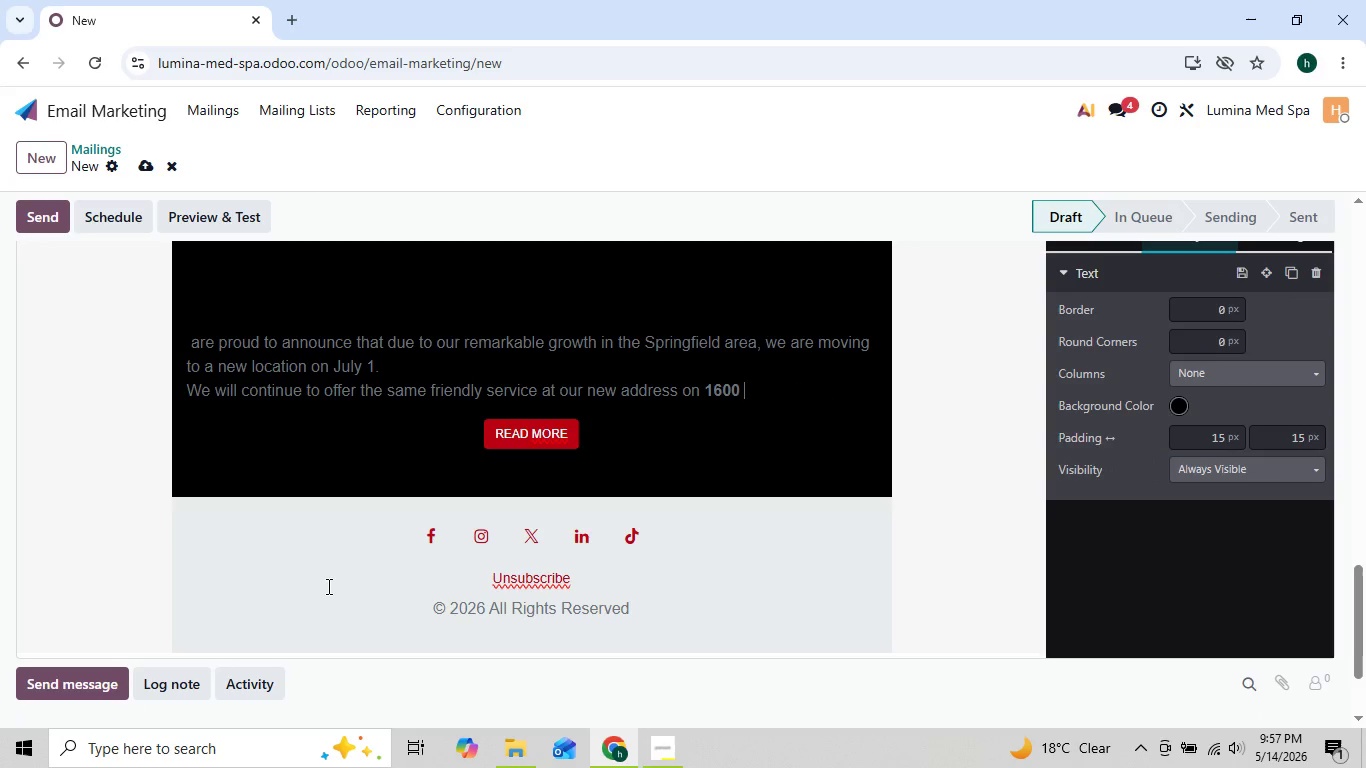 
key(Backspace)
 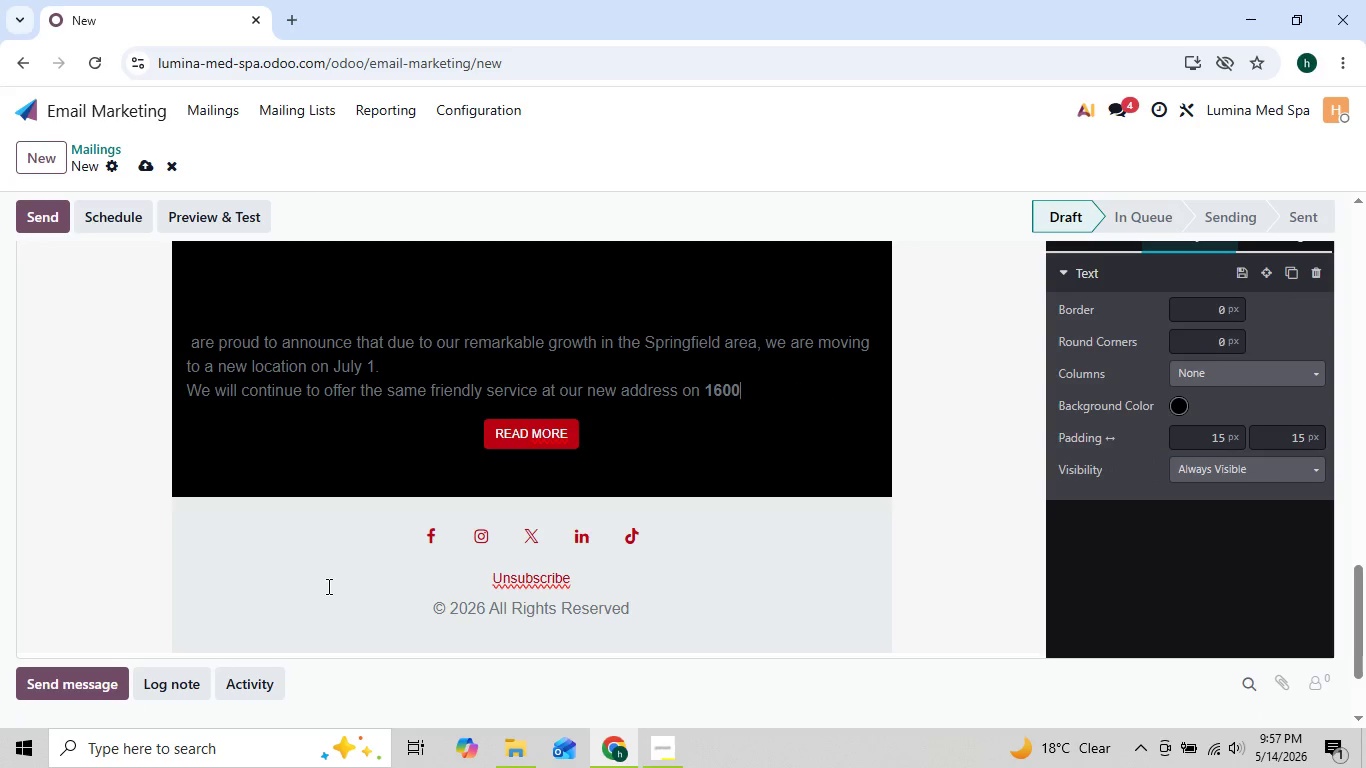 
key(Backspace)
 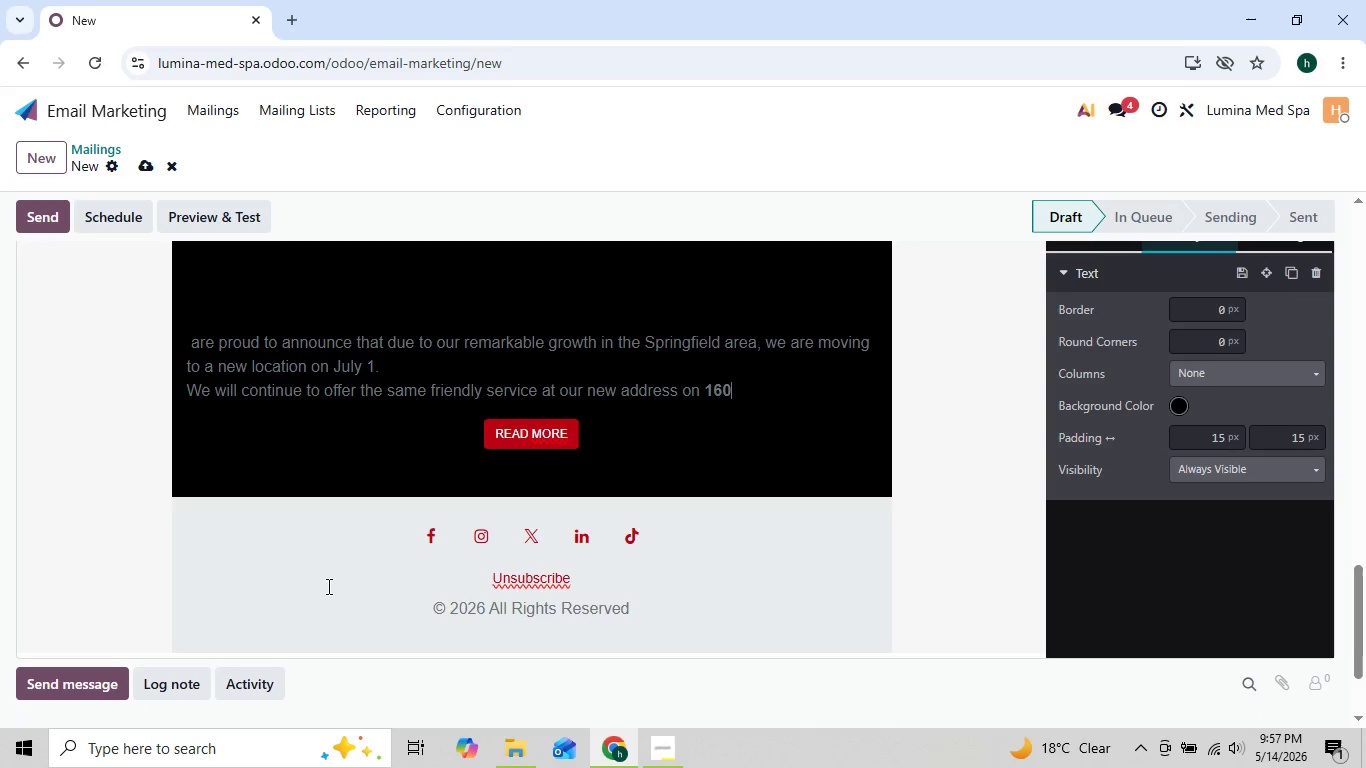 
key(Backspace)
 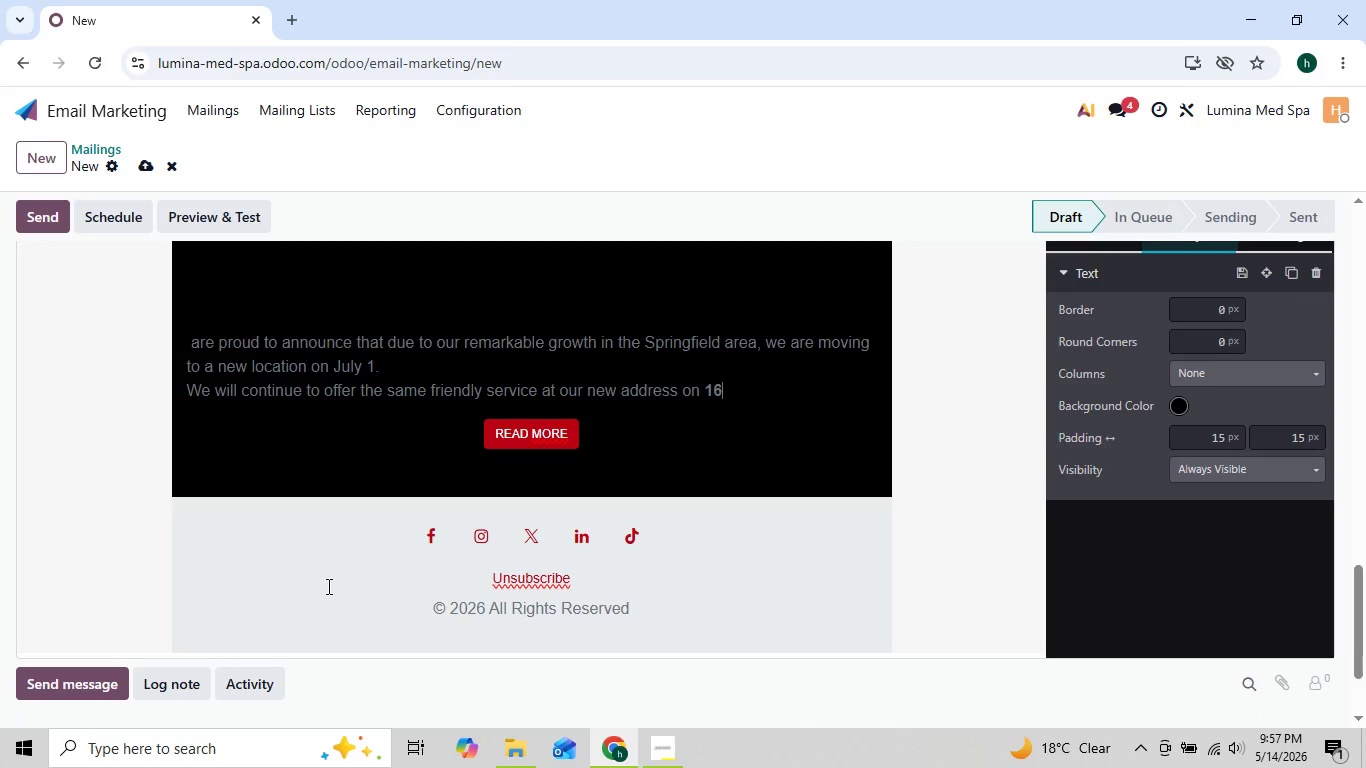 
key(Backspace)
 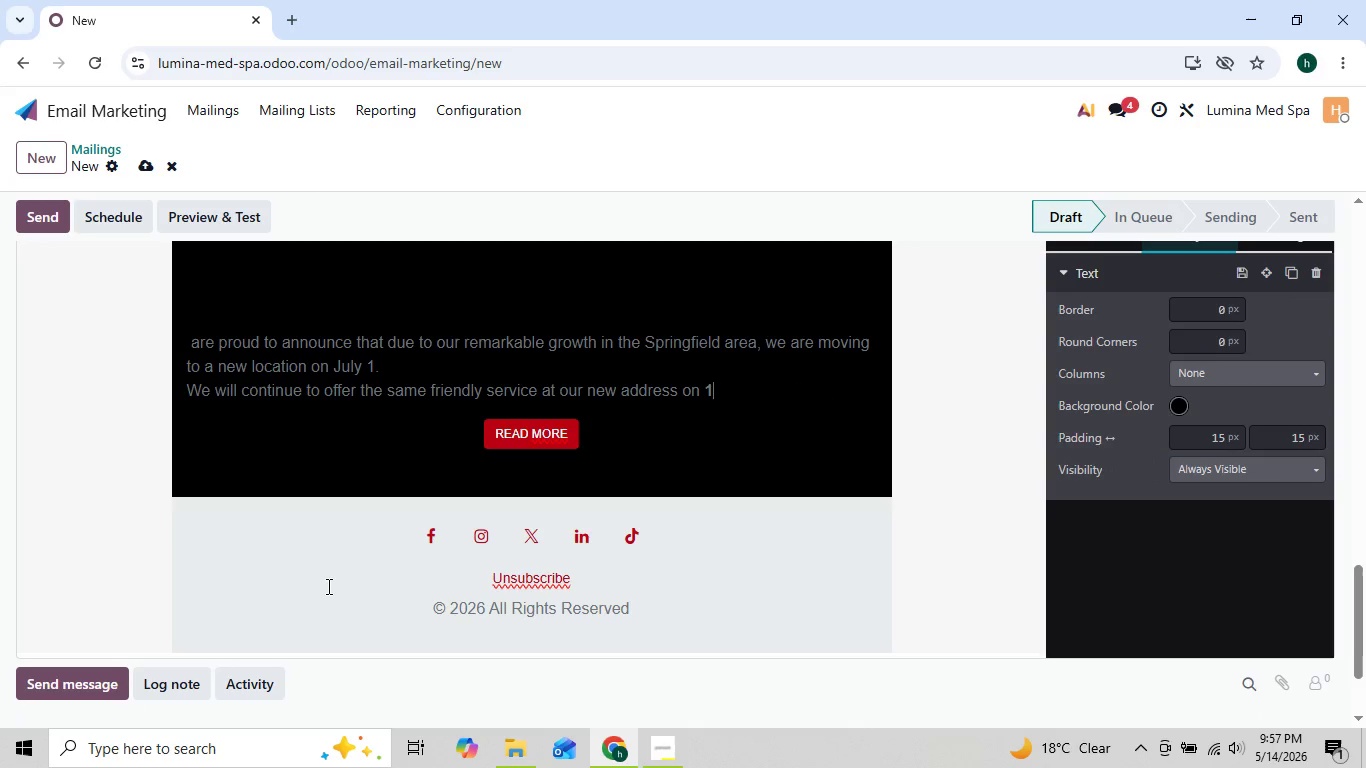 
key(Backspace)
 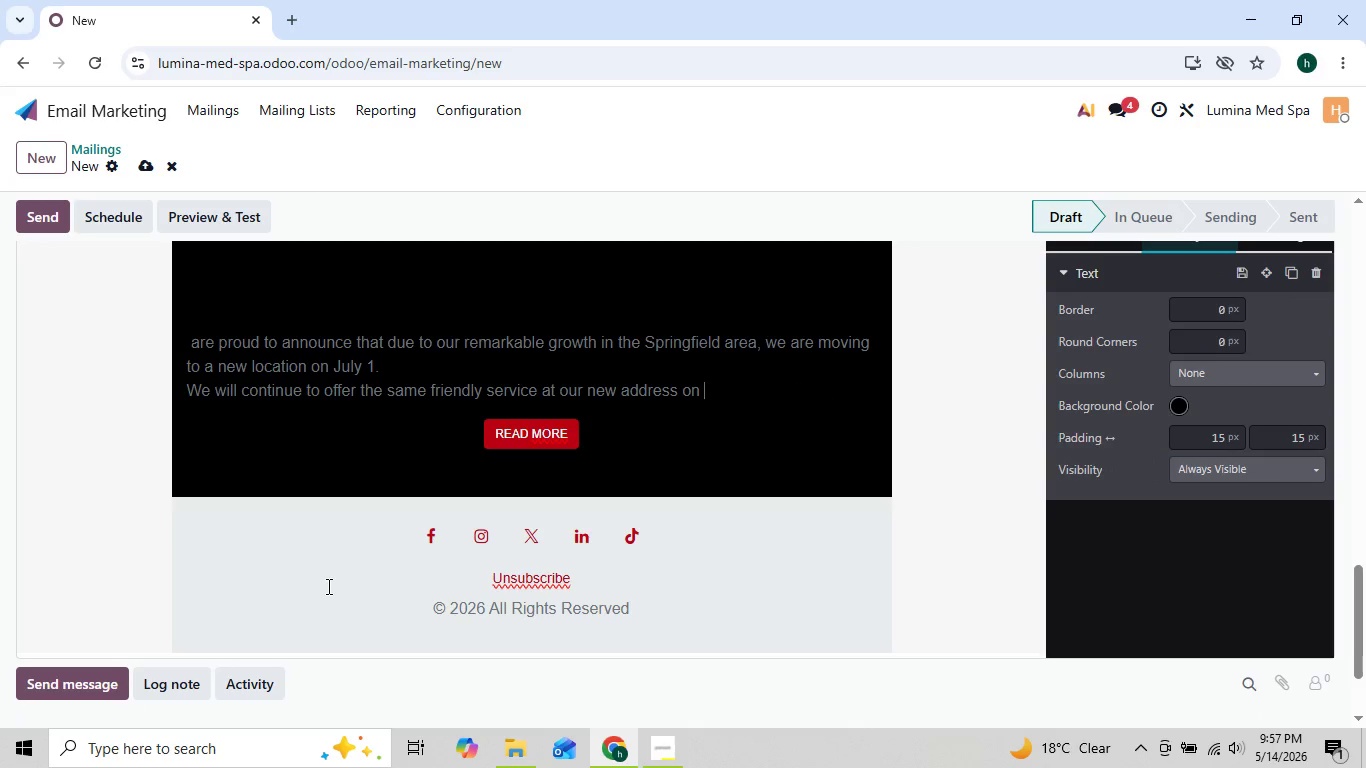 
key(Backspace)
 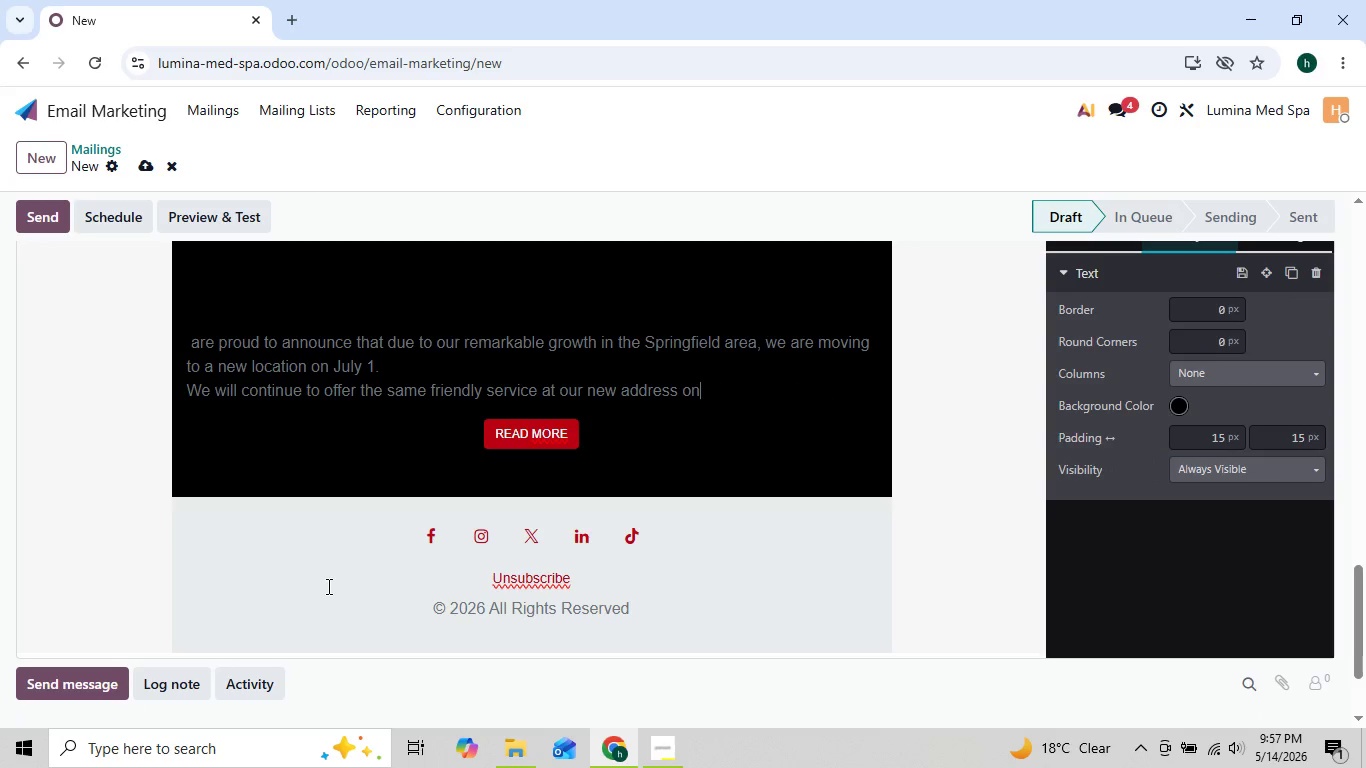 
key(Backspace)
 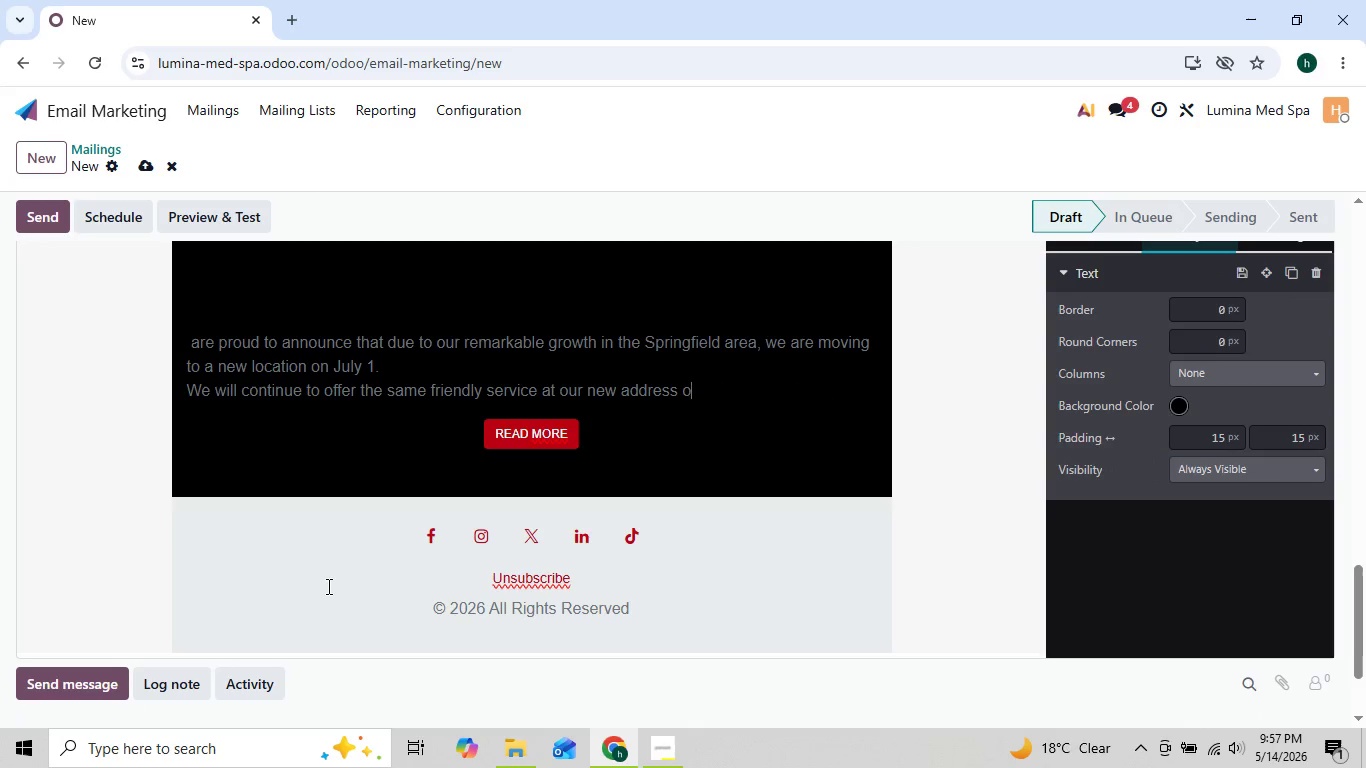 
key(Backspace)
 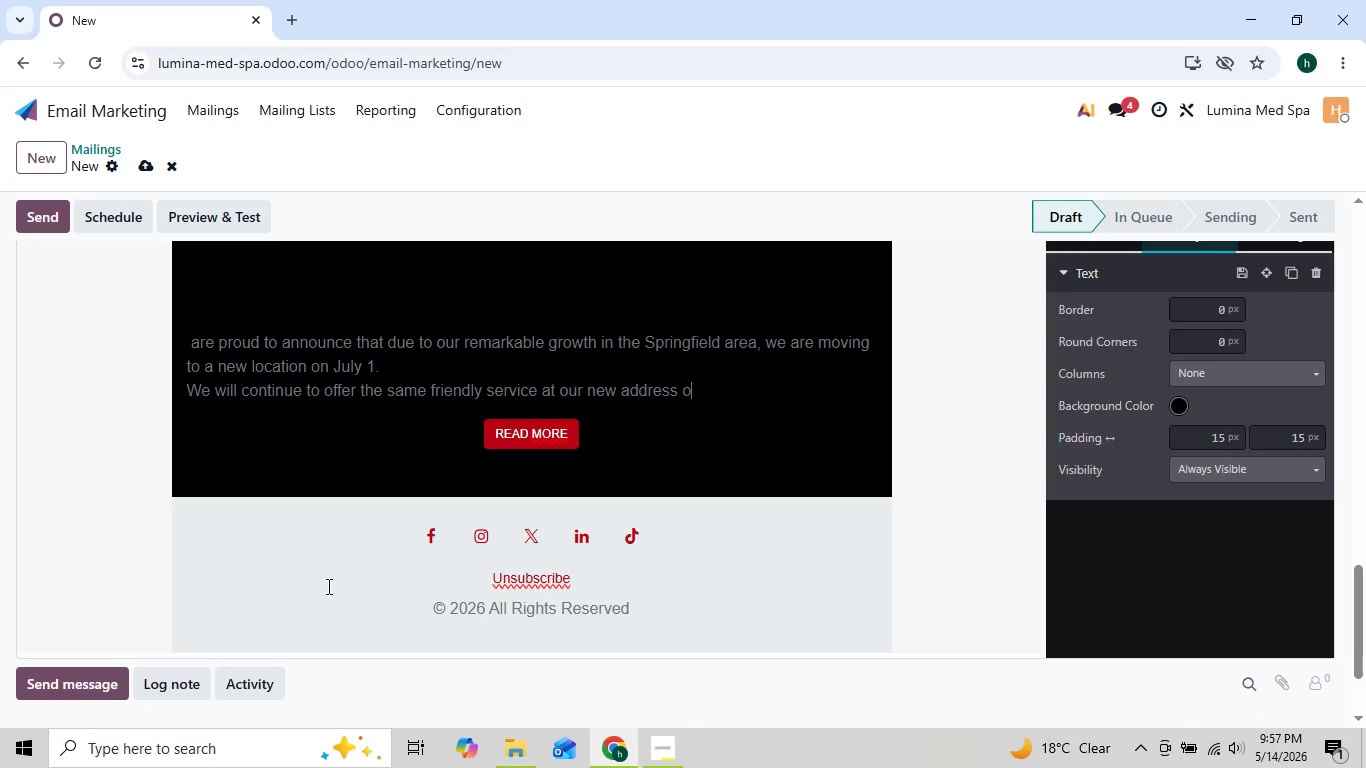 
key(Backspace)
 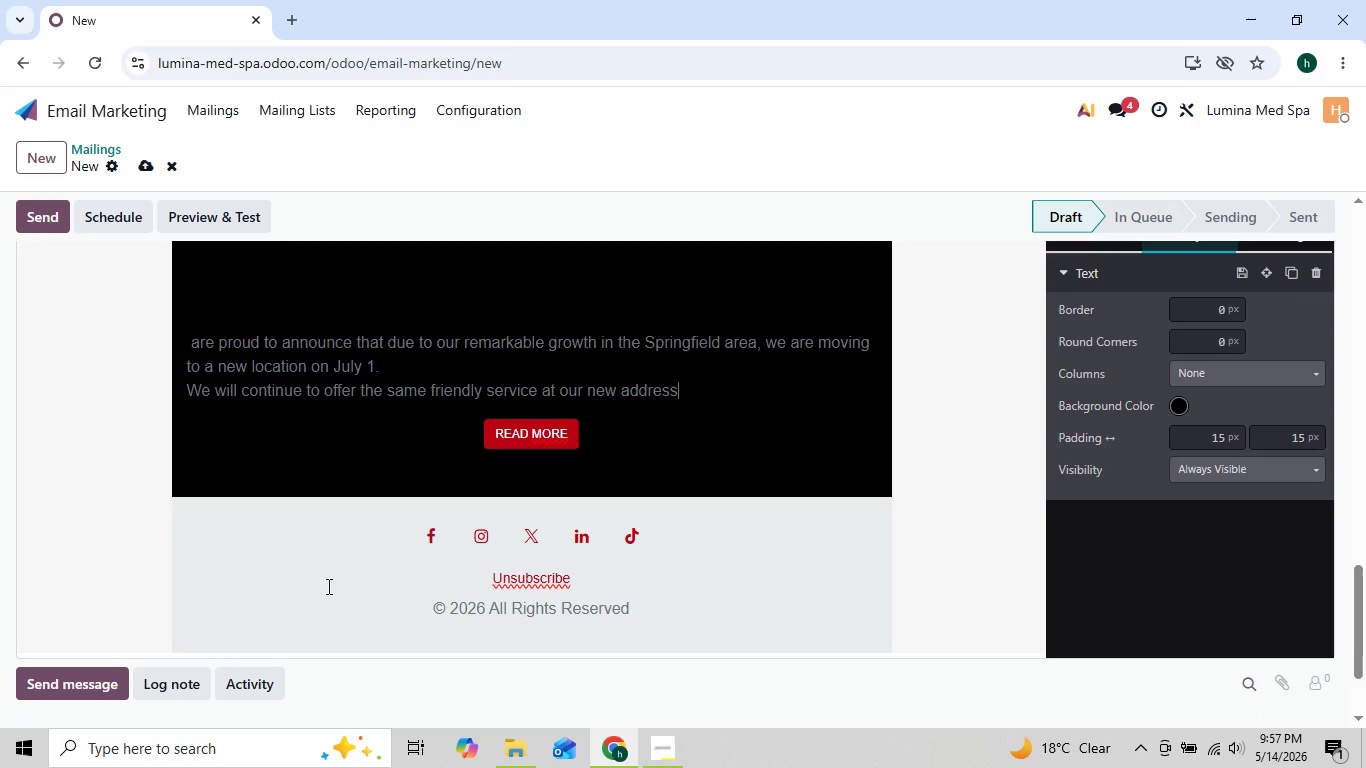 
key(Backspace)
 